 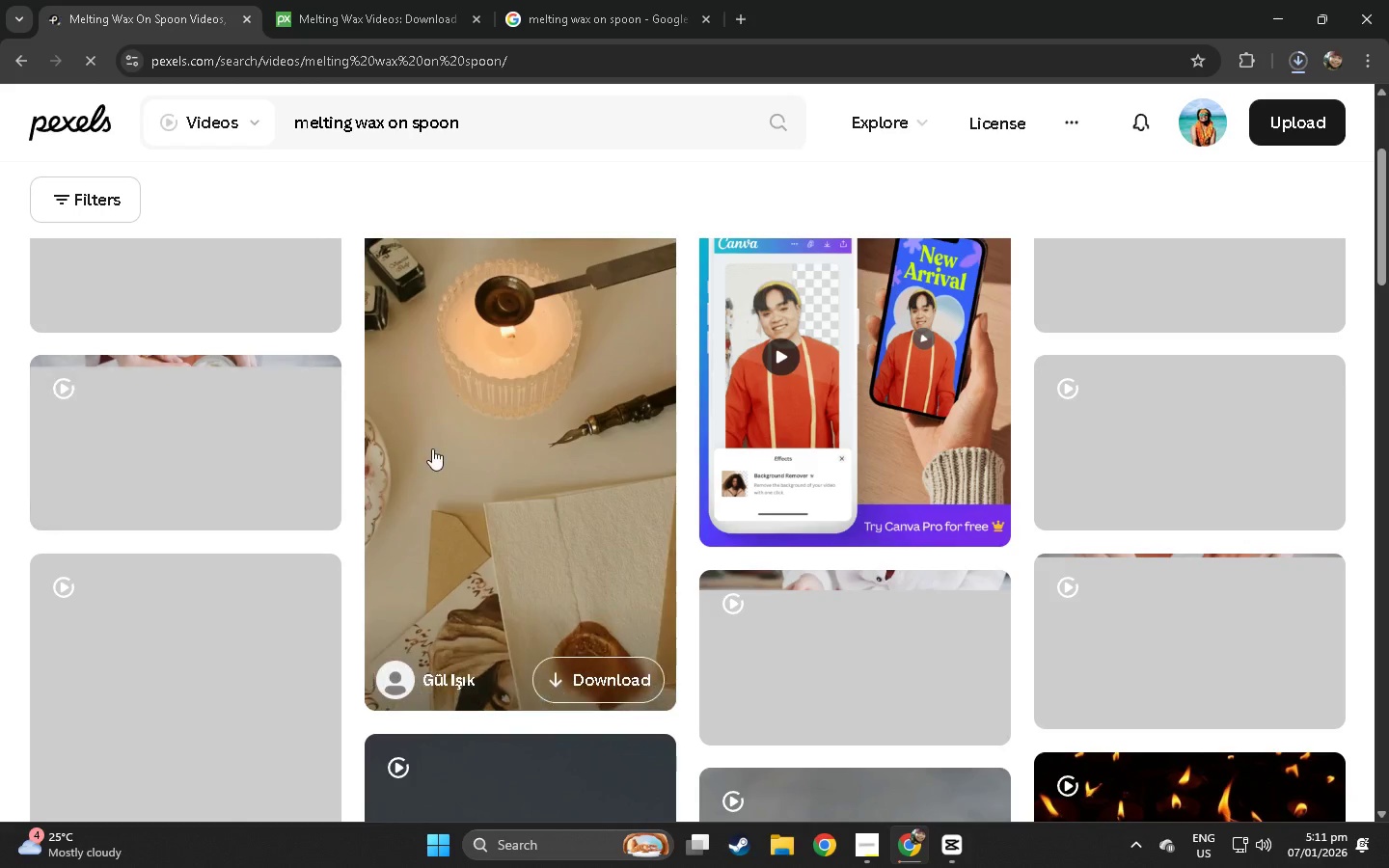 
left_click_drag(start_coordinate=[484, 126], to_coordinate=[252, 126])
 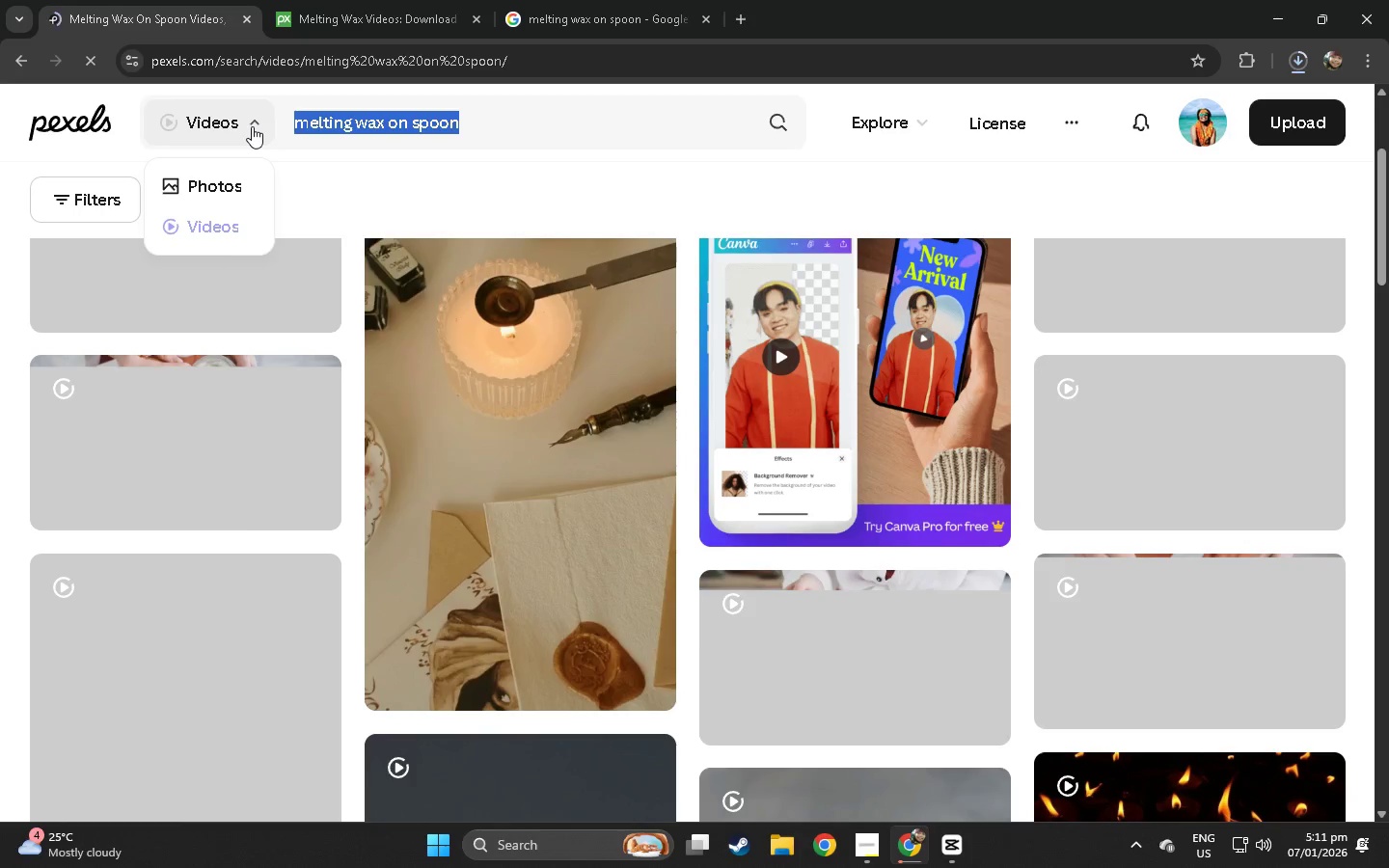 
type(wax seal f)
key(Backspace)
type(pree)
key(Backspace)
type(ss)
 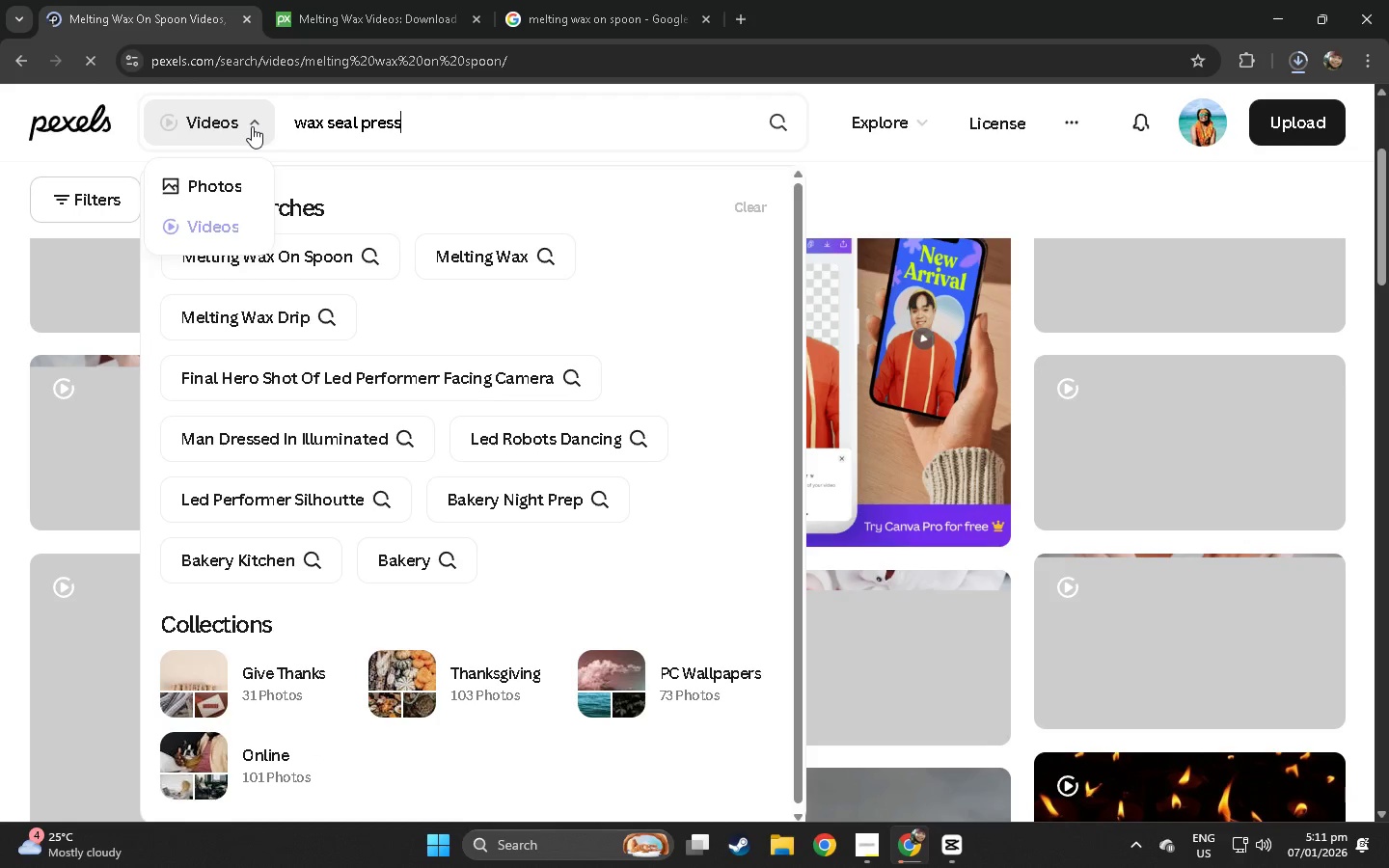 
key(Enter)
 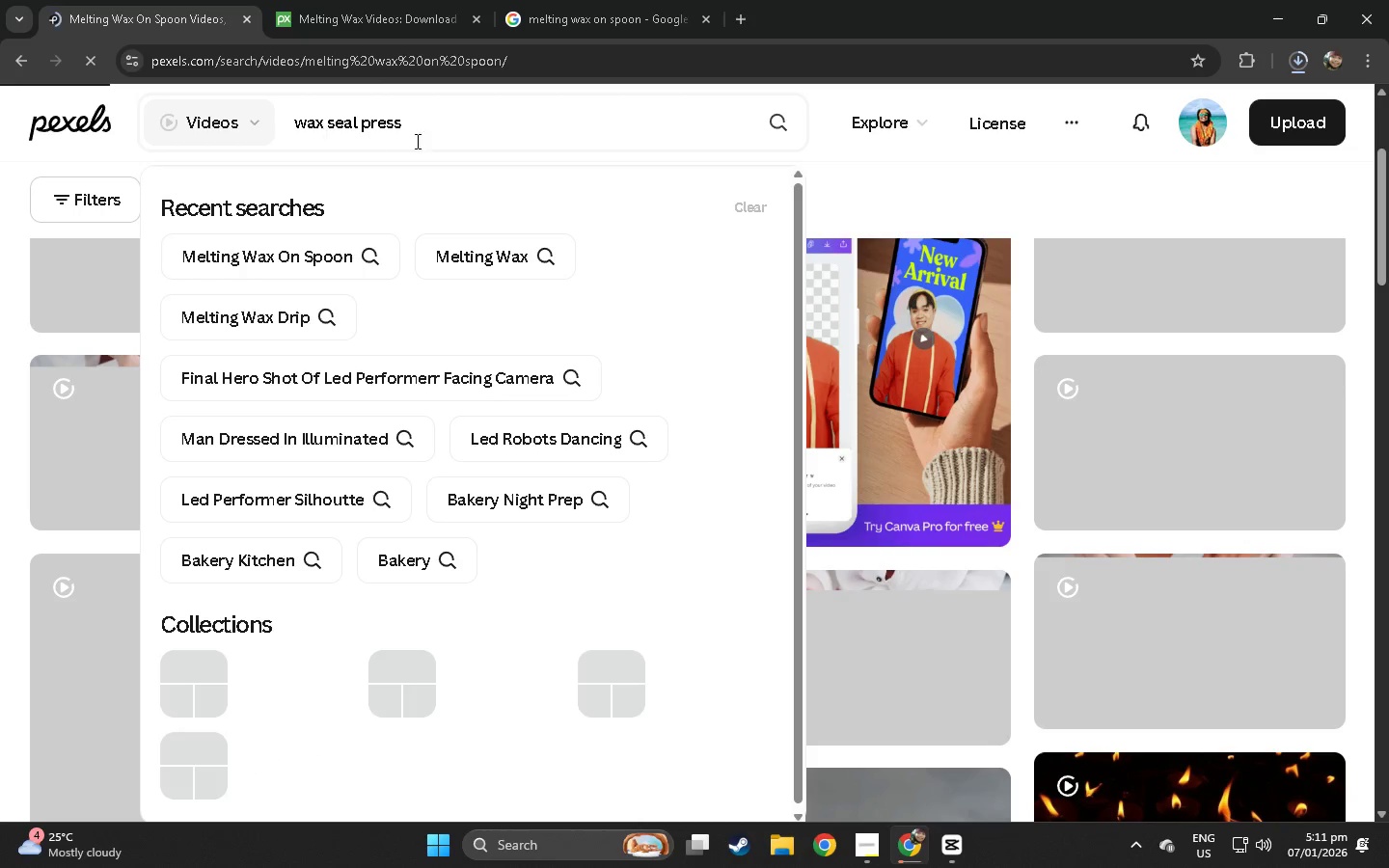 
left_click_drag(start_coordinate=[506, 137], to_coordinate=[247, 157])
 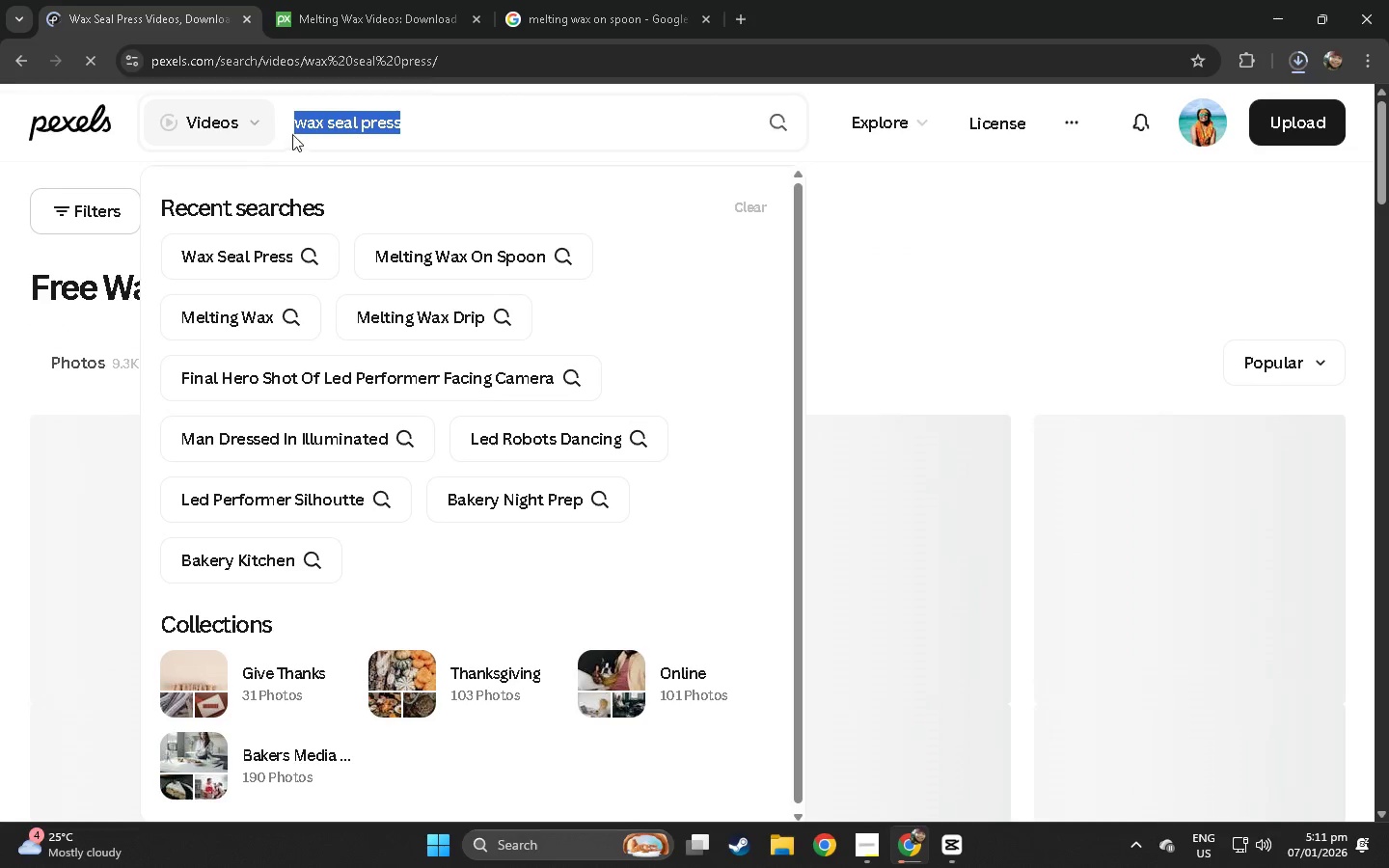 
key(Control+ControlLeft)
 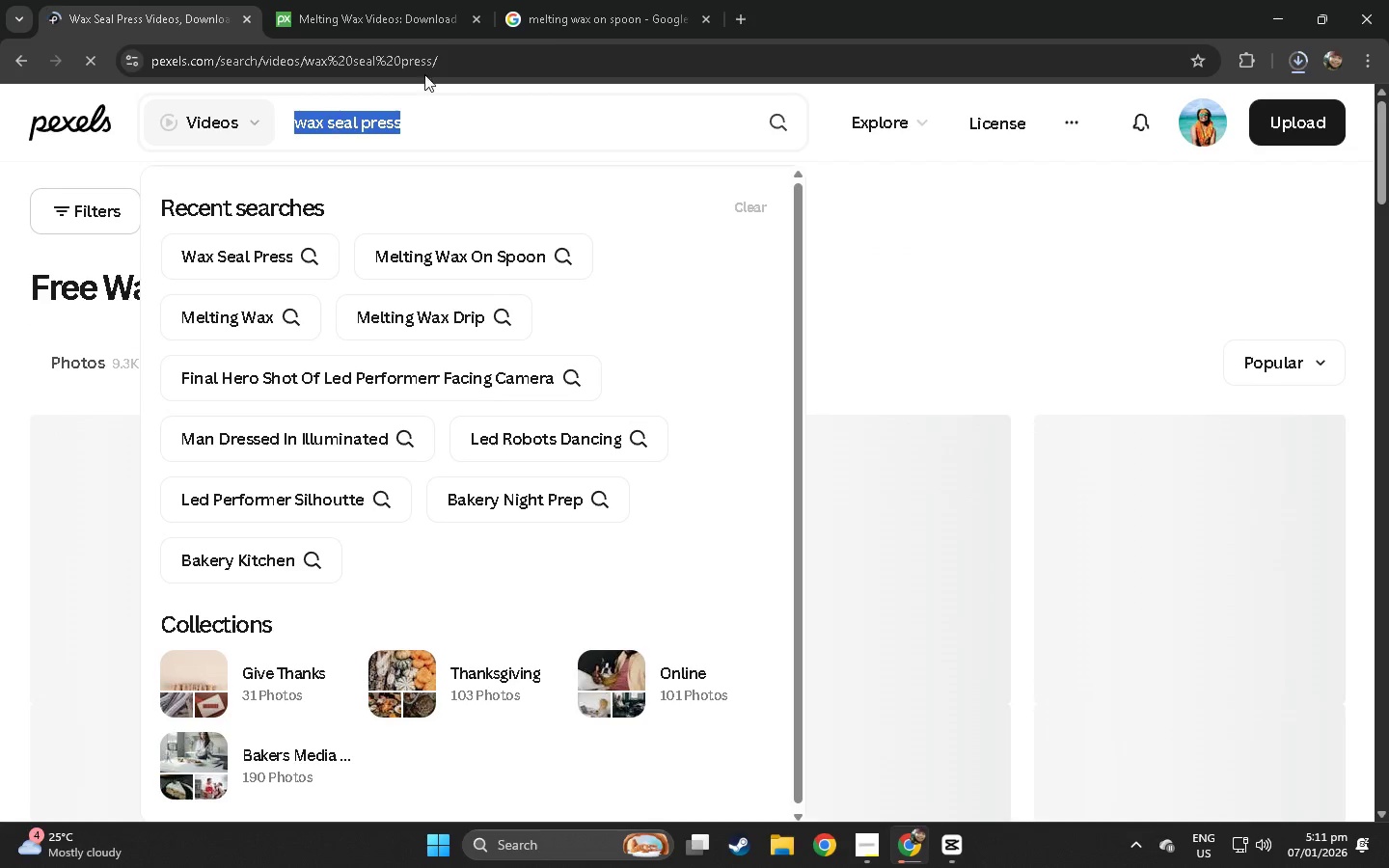 
key(Control+C)
 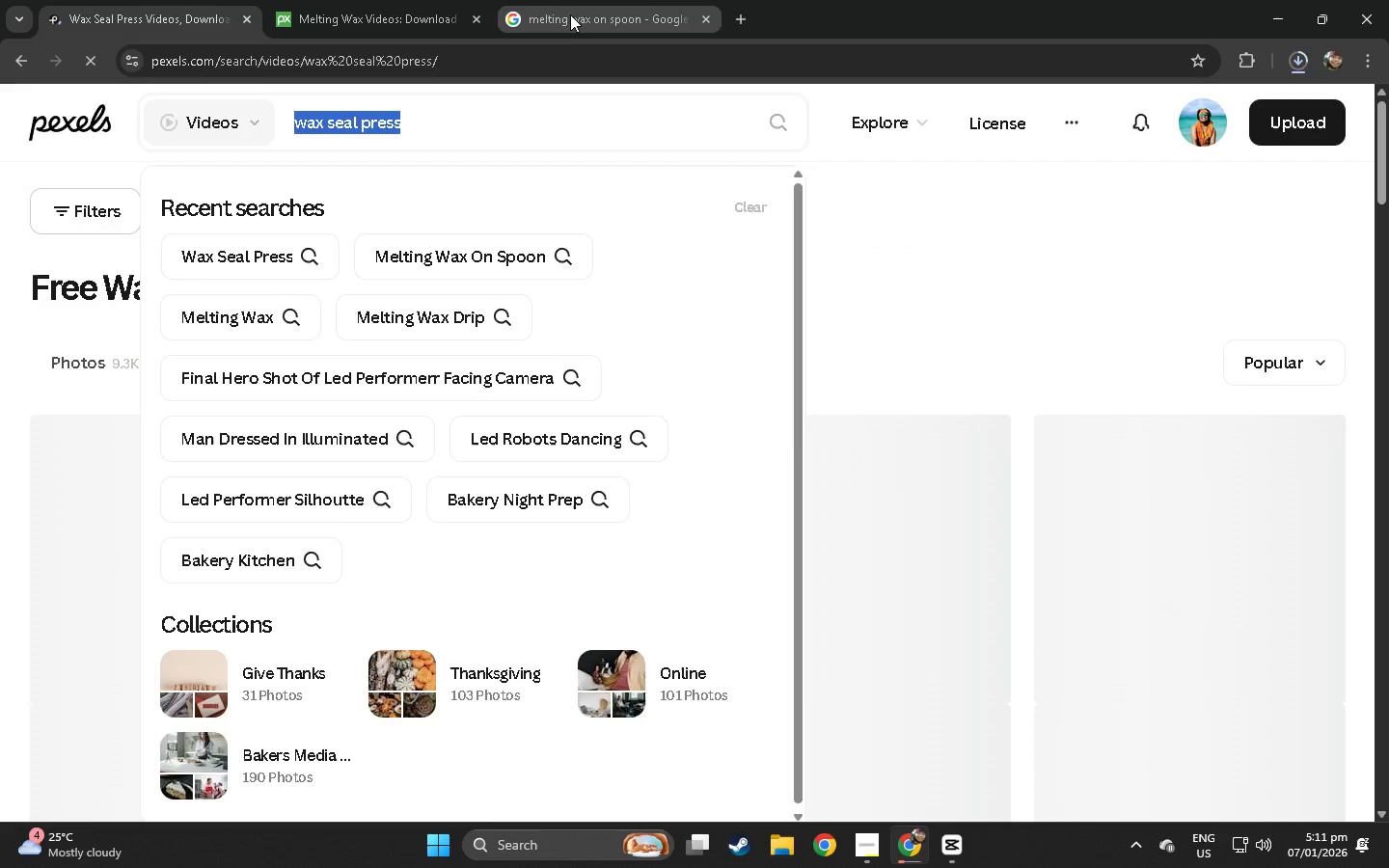 
left_click([571, 14])
 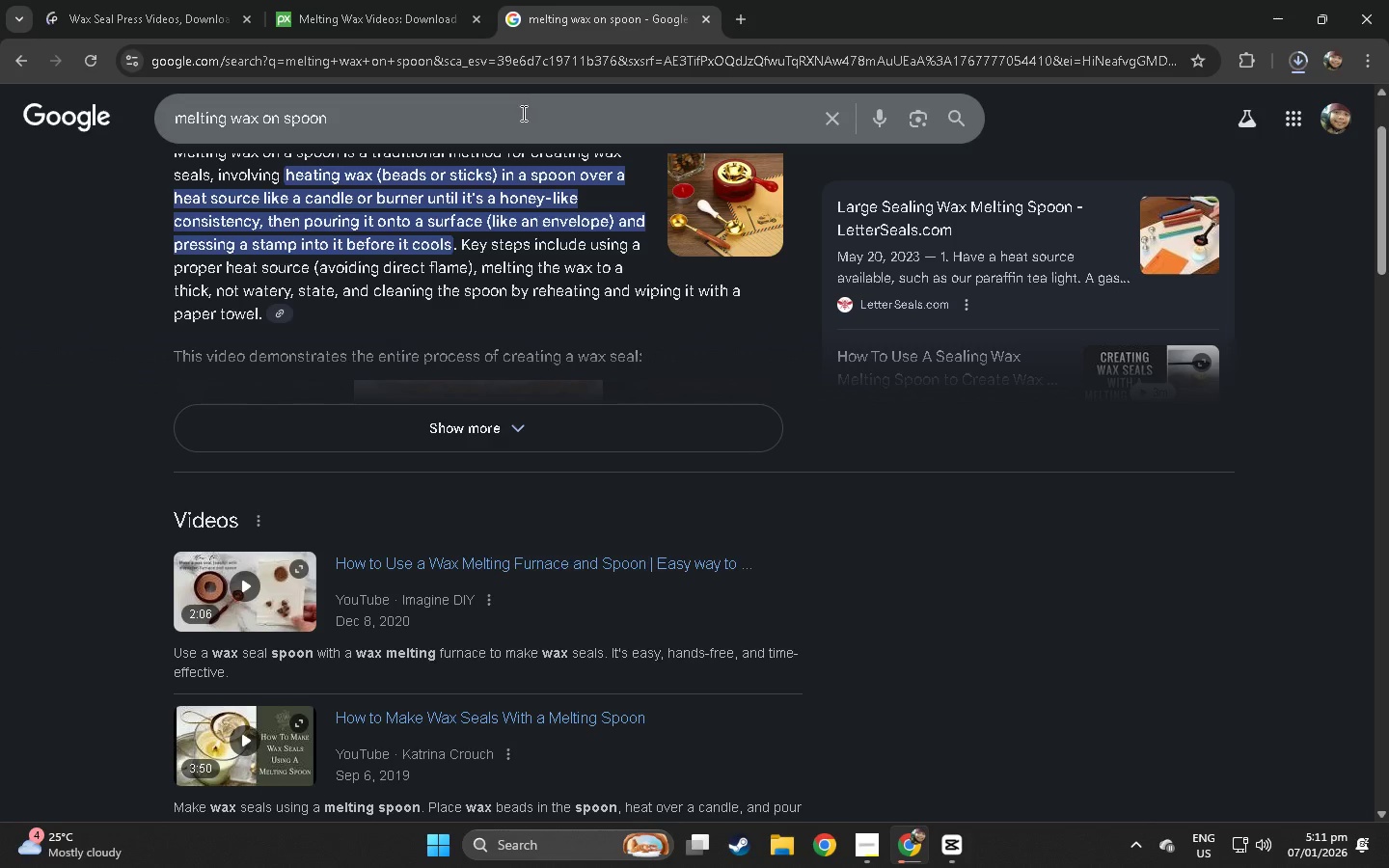 
left_click([512, 126])
 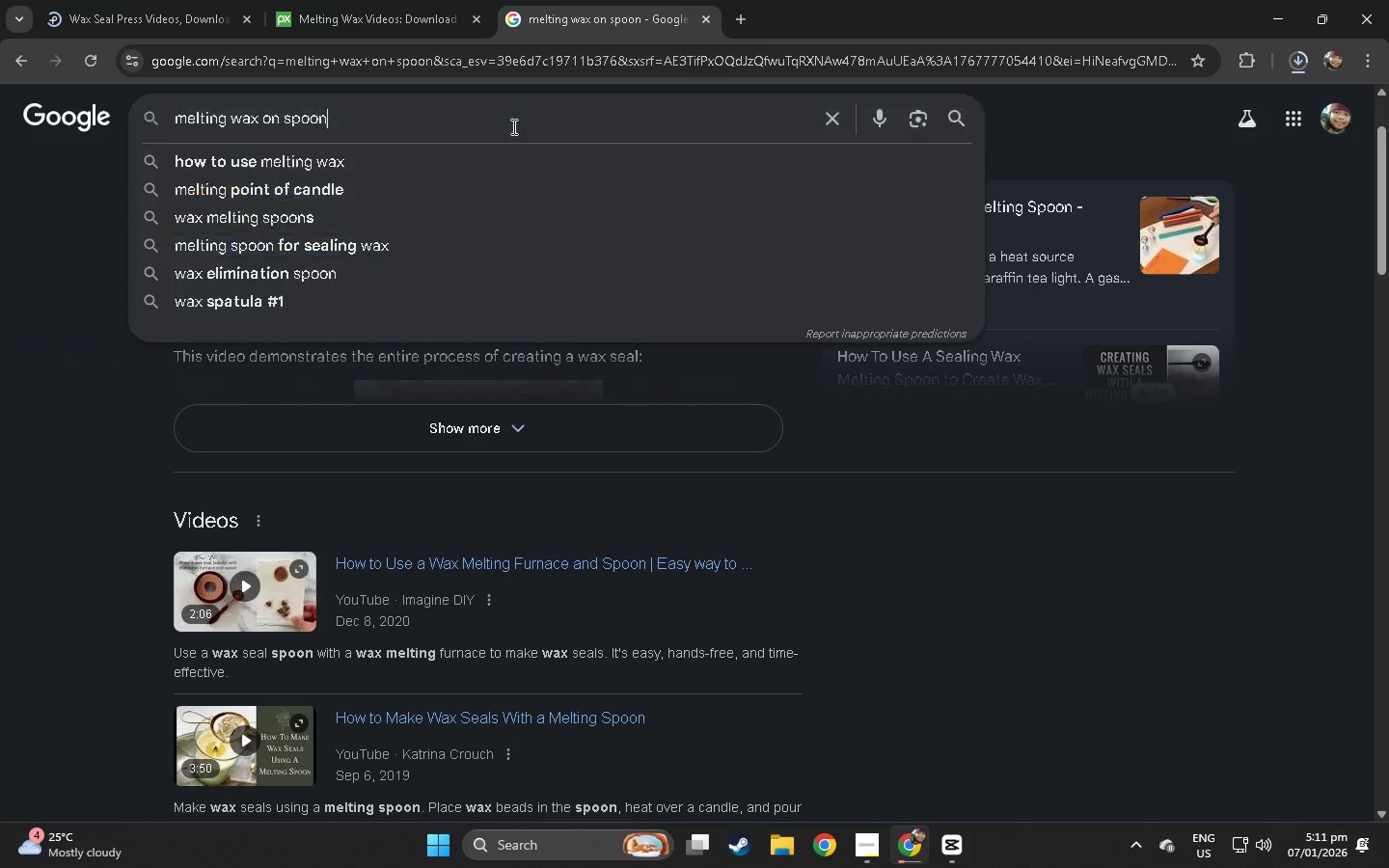 
key(Control+ControlLeft)
 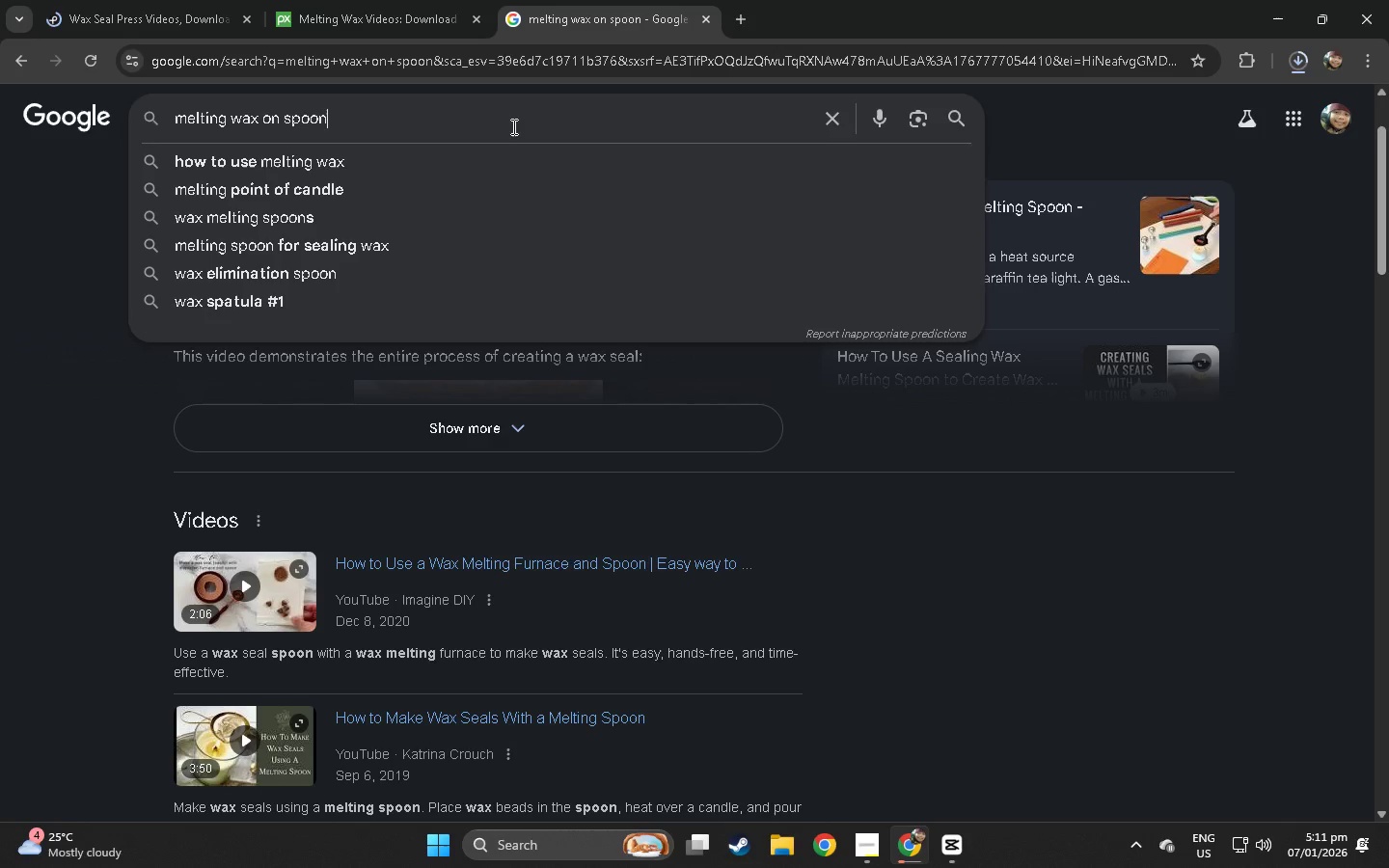 
key(Control+A)
 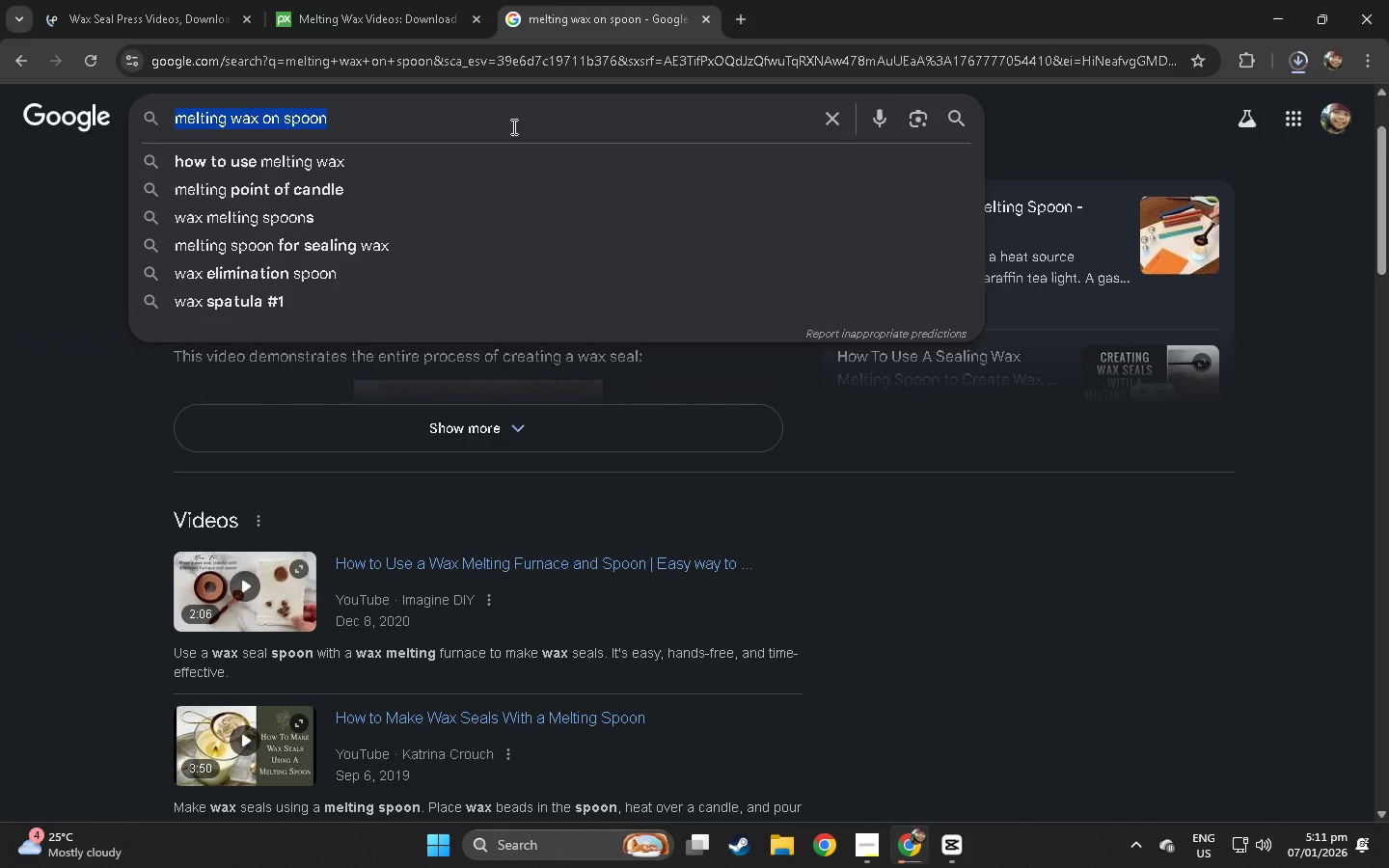 
key(Control+ControlLeft)
 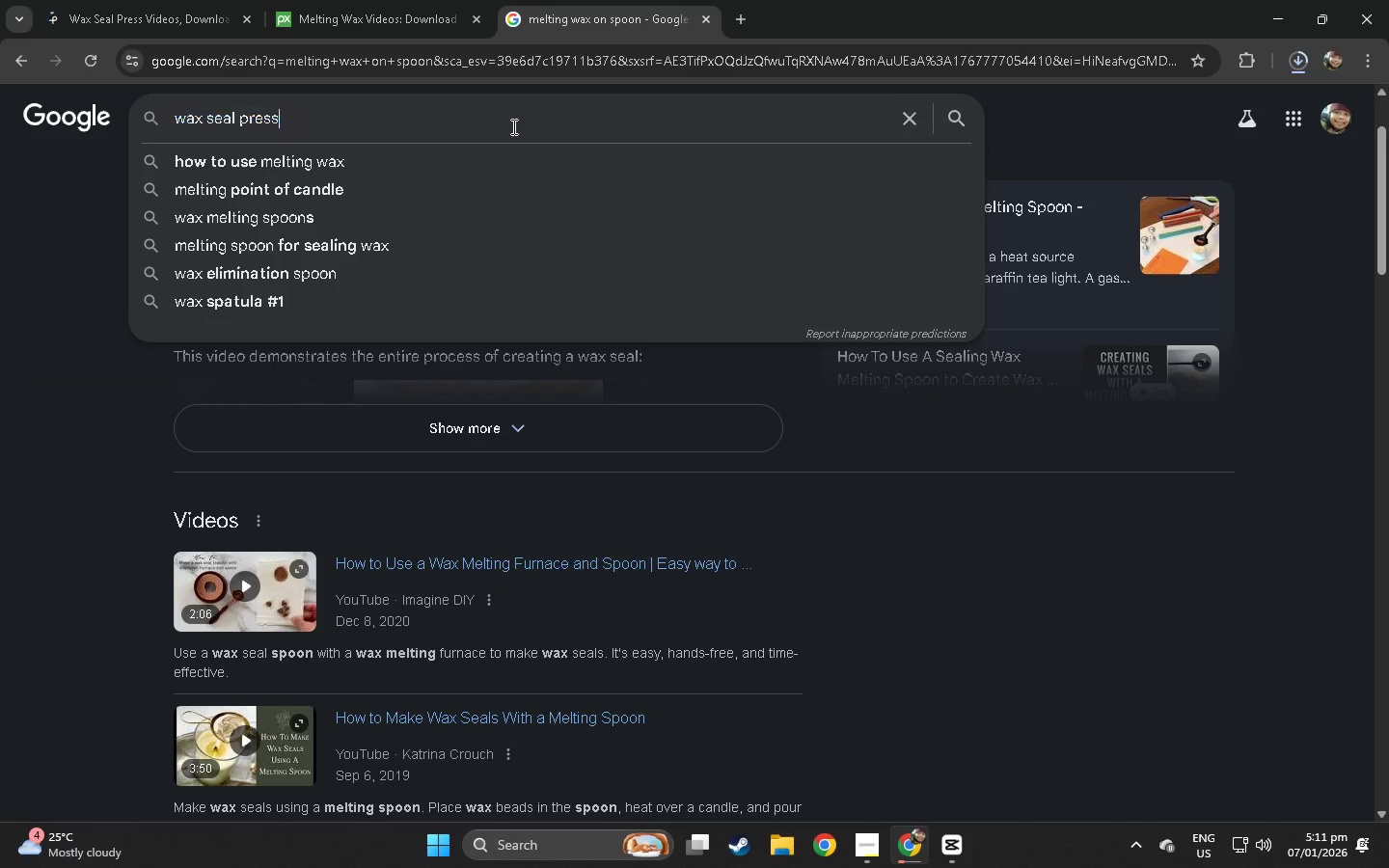 
key(Control+V)
 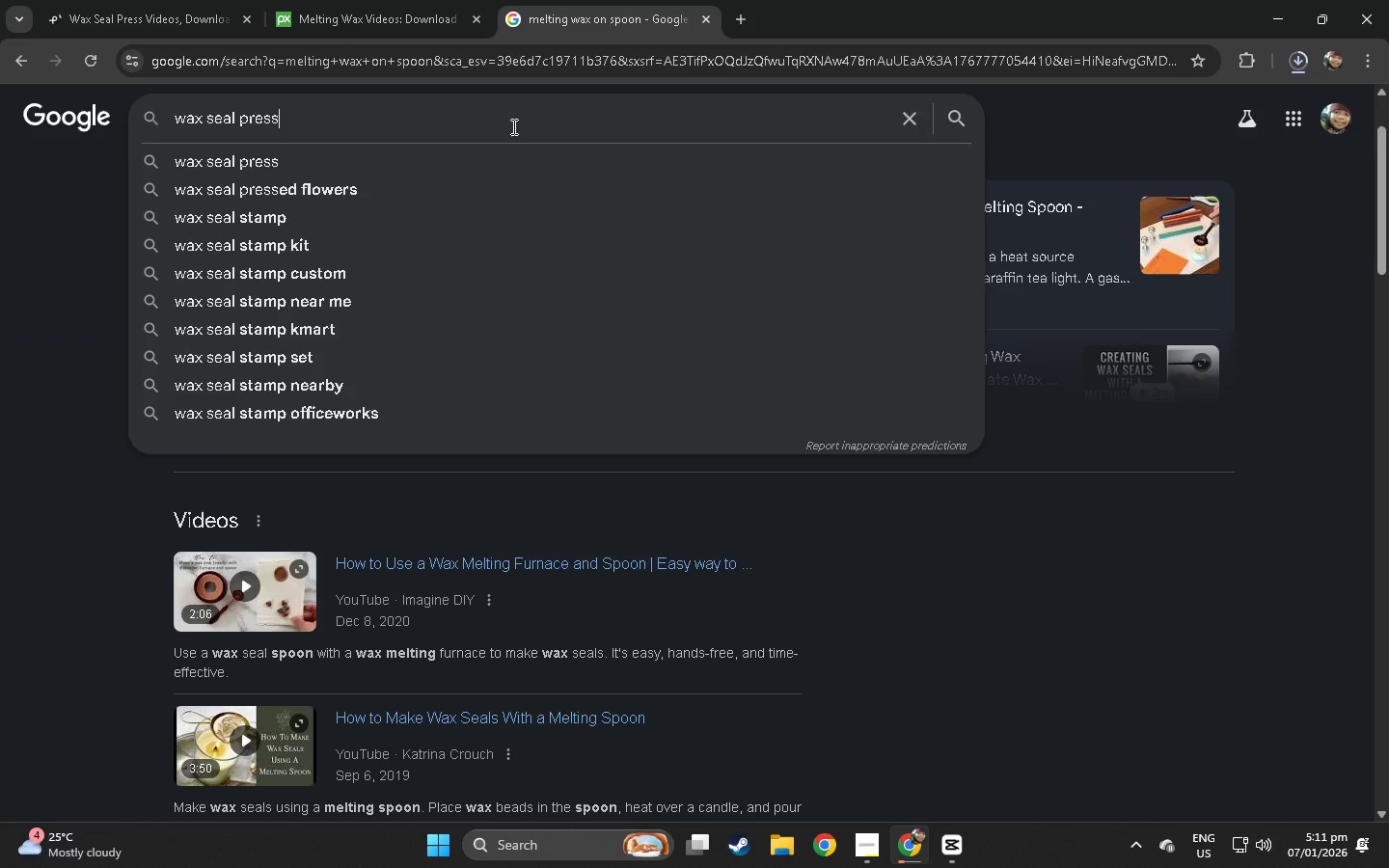 
key(NumpadEnter)
 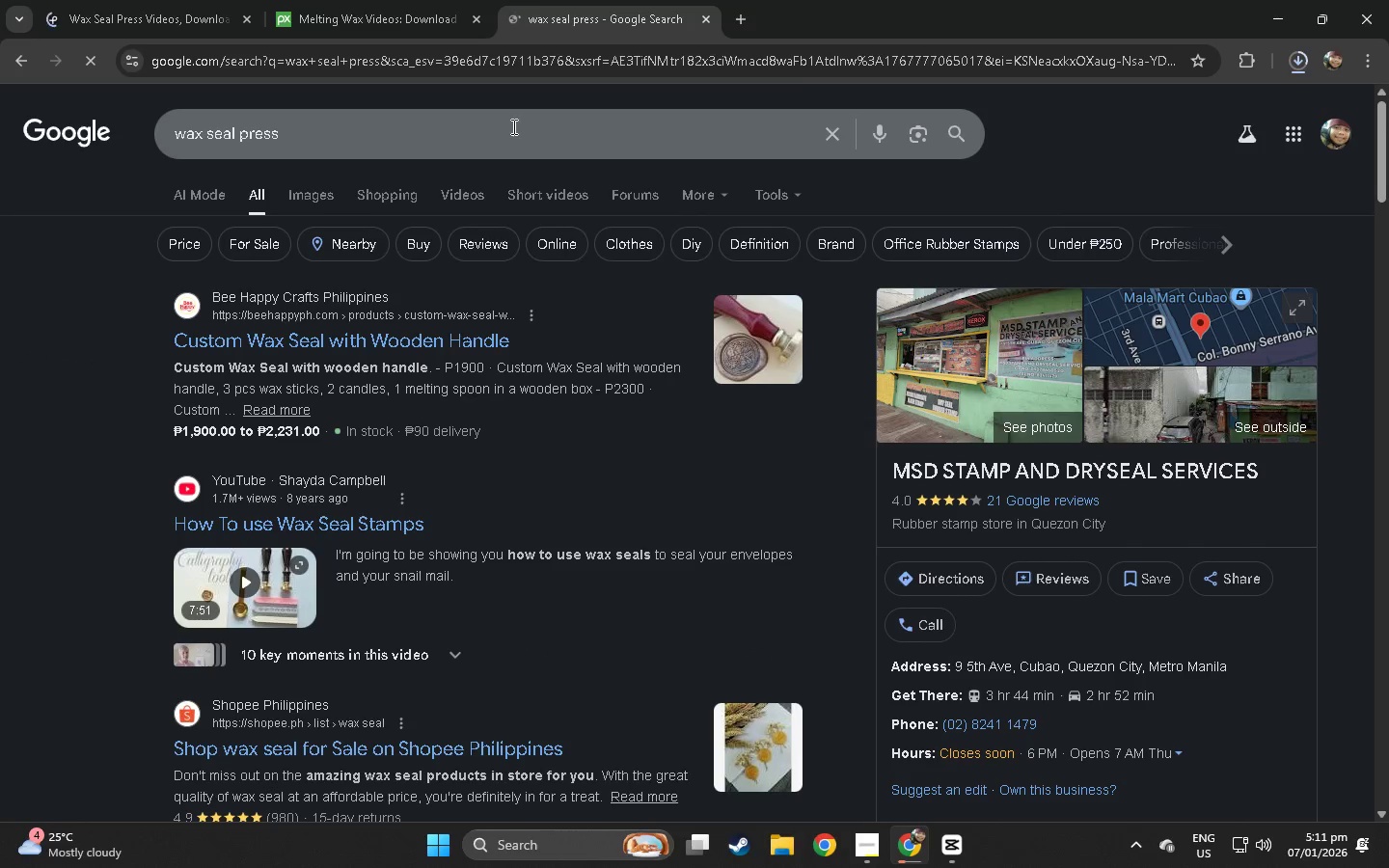 
double_click([170, 0])
 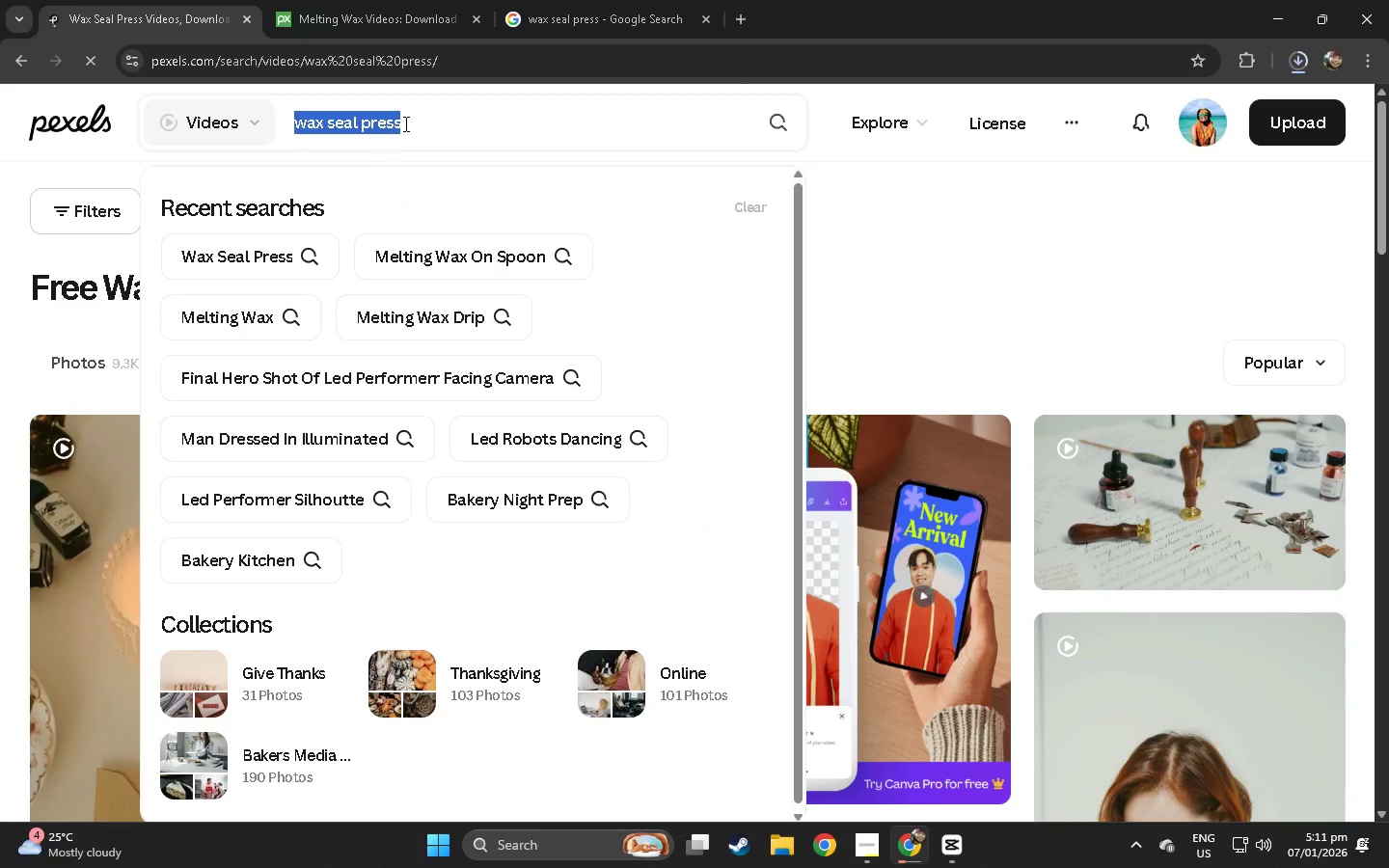 
key(NumpadEnter)
 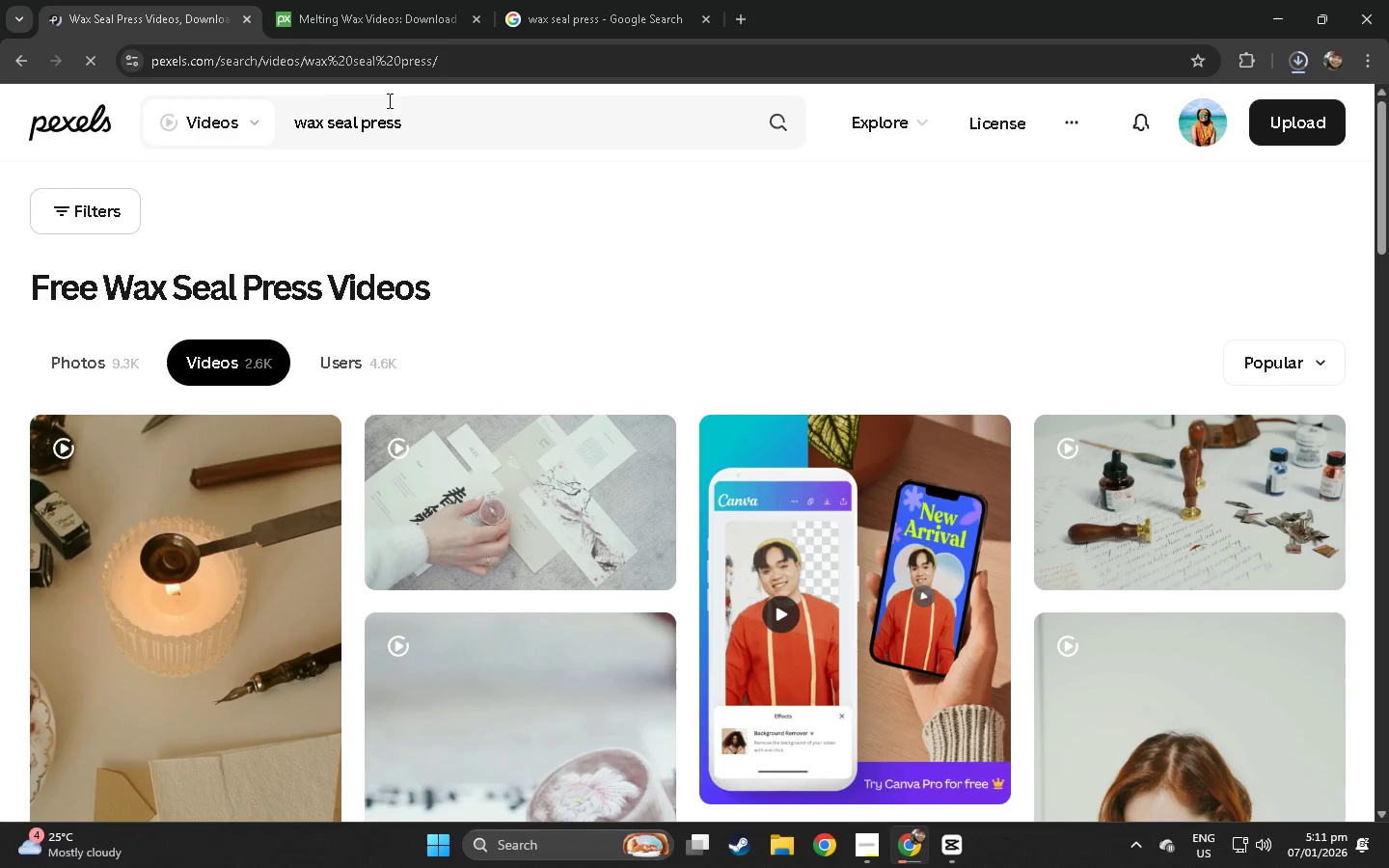 
left_click([333, 12])
 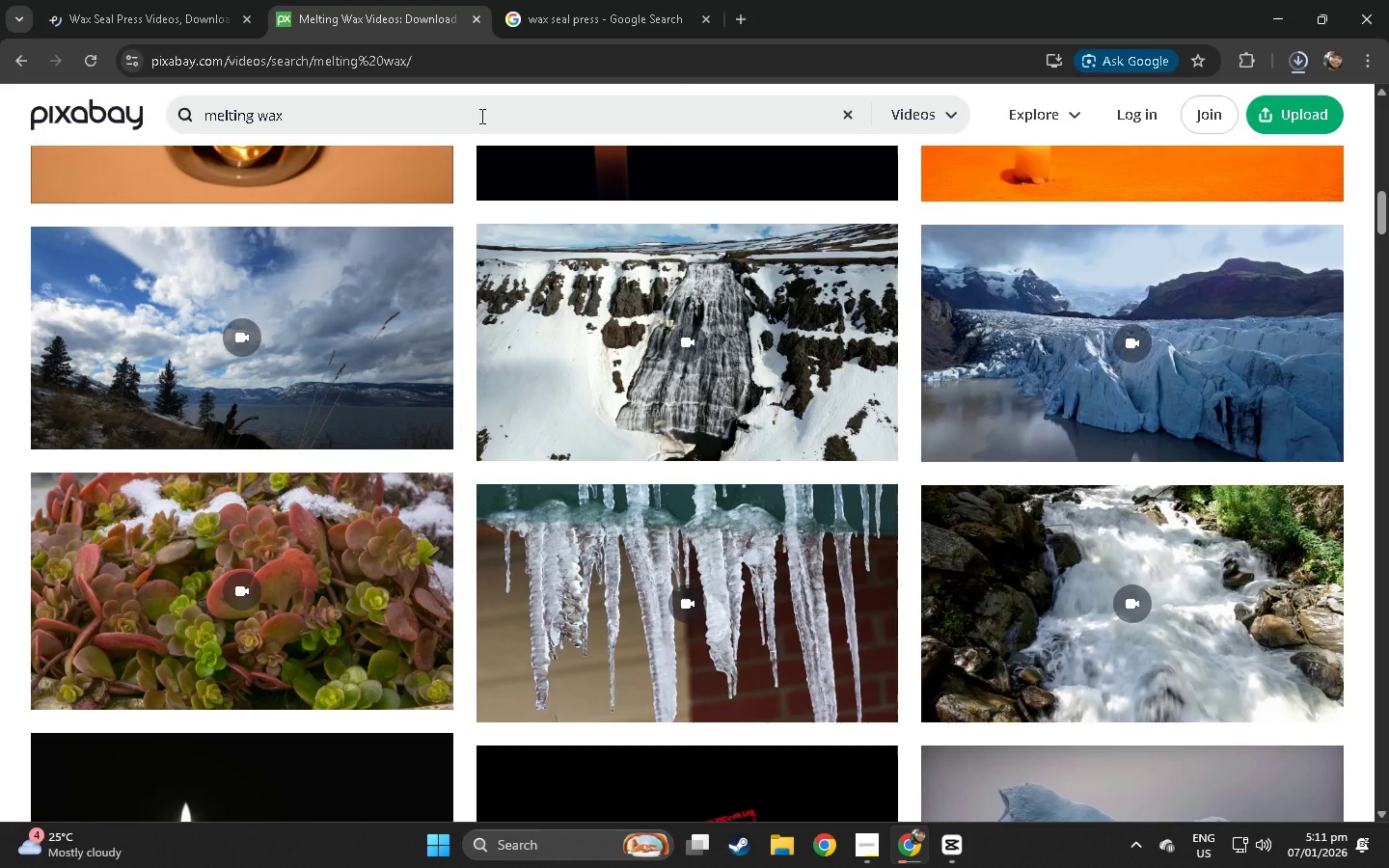 
left_click([473, 114])
 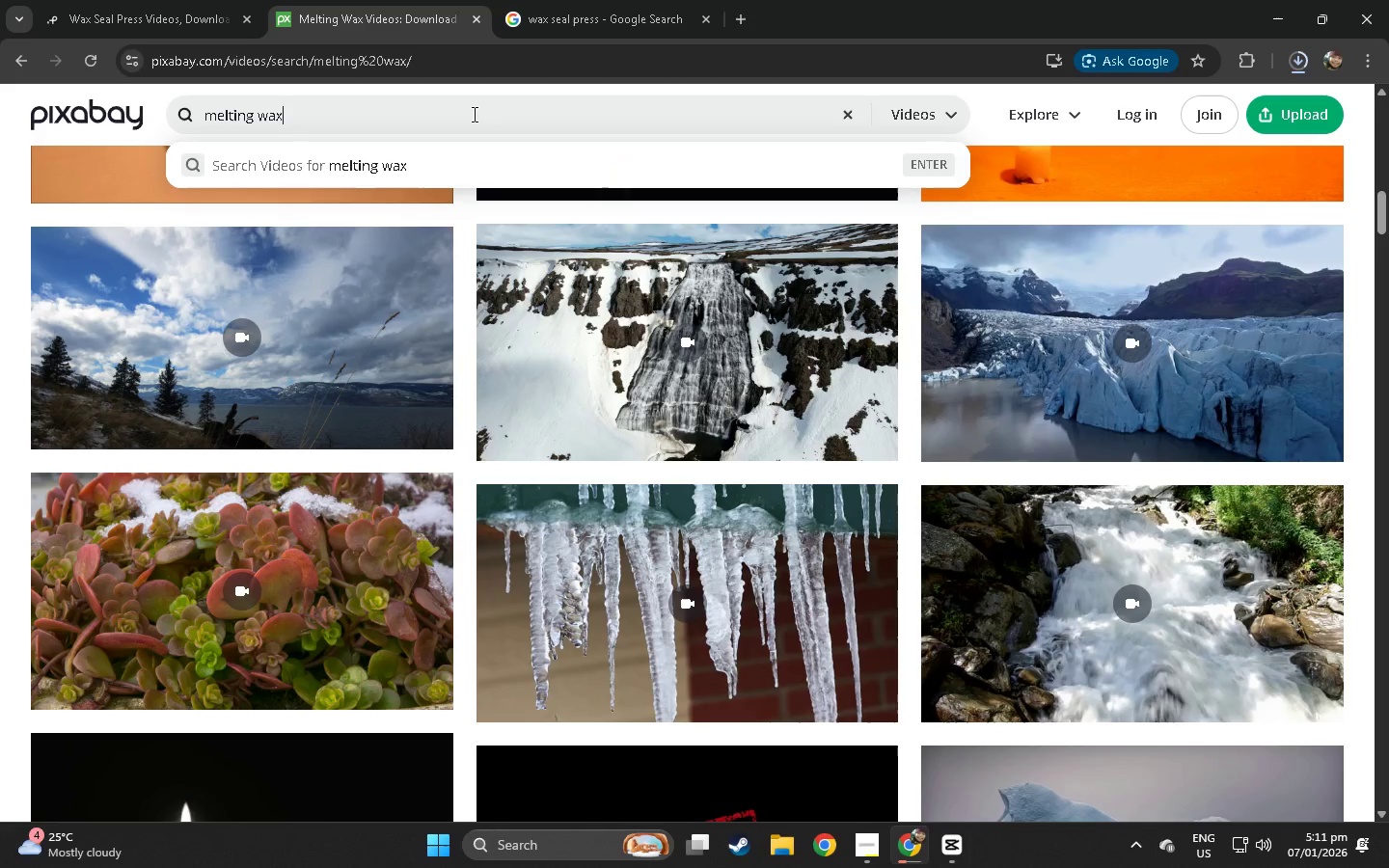 
key(Control+A)
 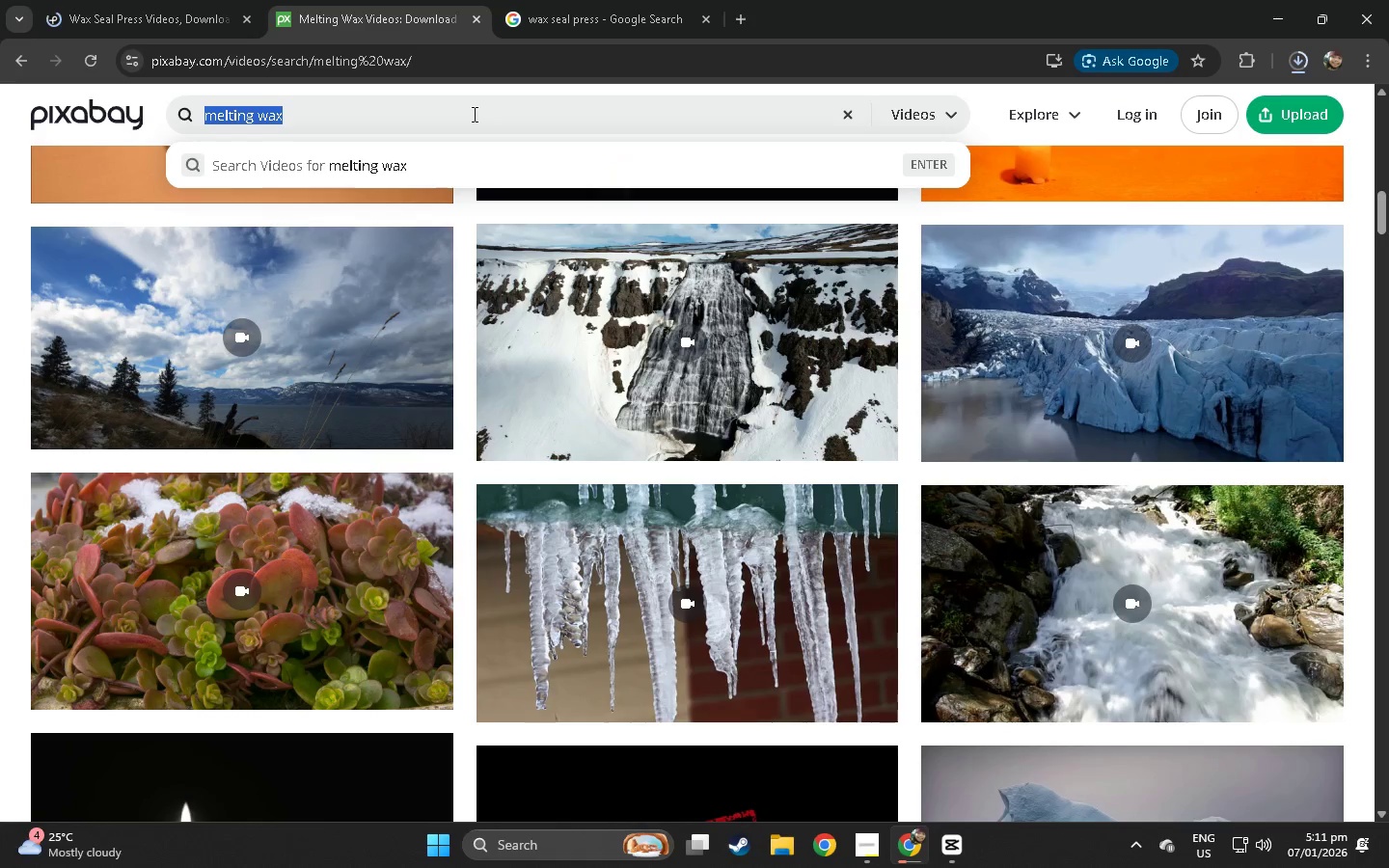 
key(Control+ControlLeft)
 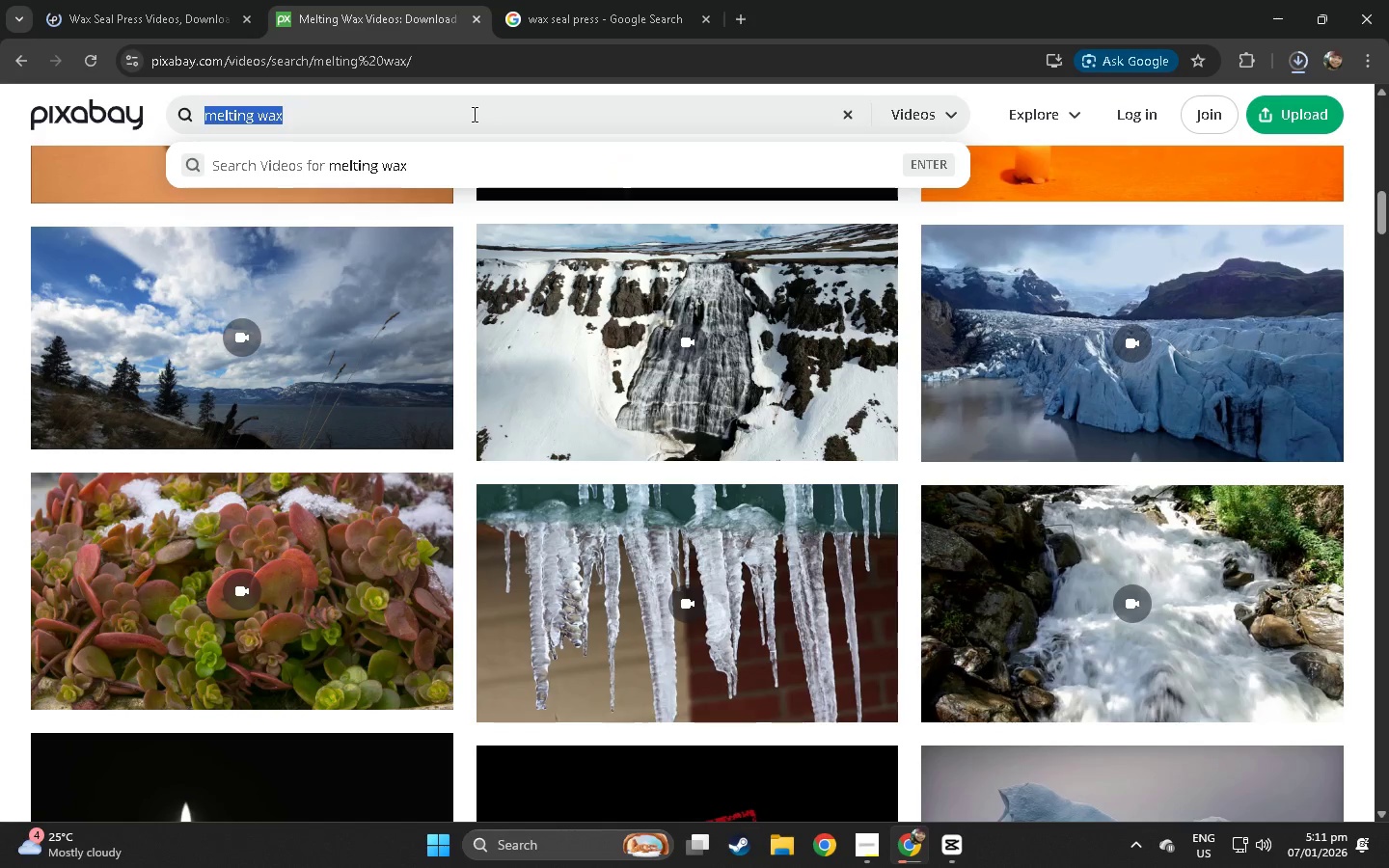 
key(Control+V)
 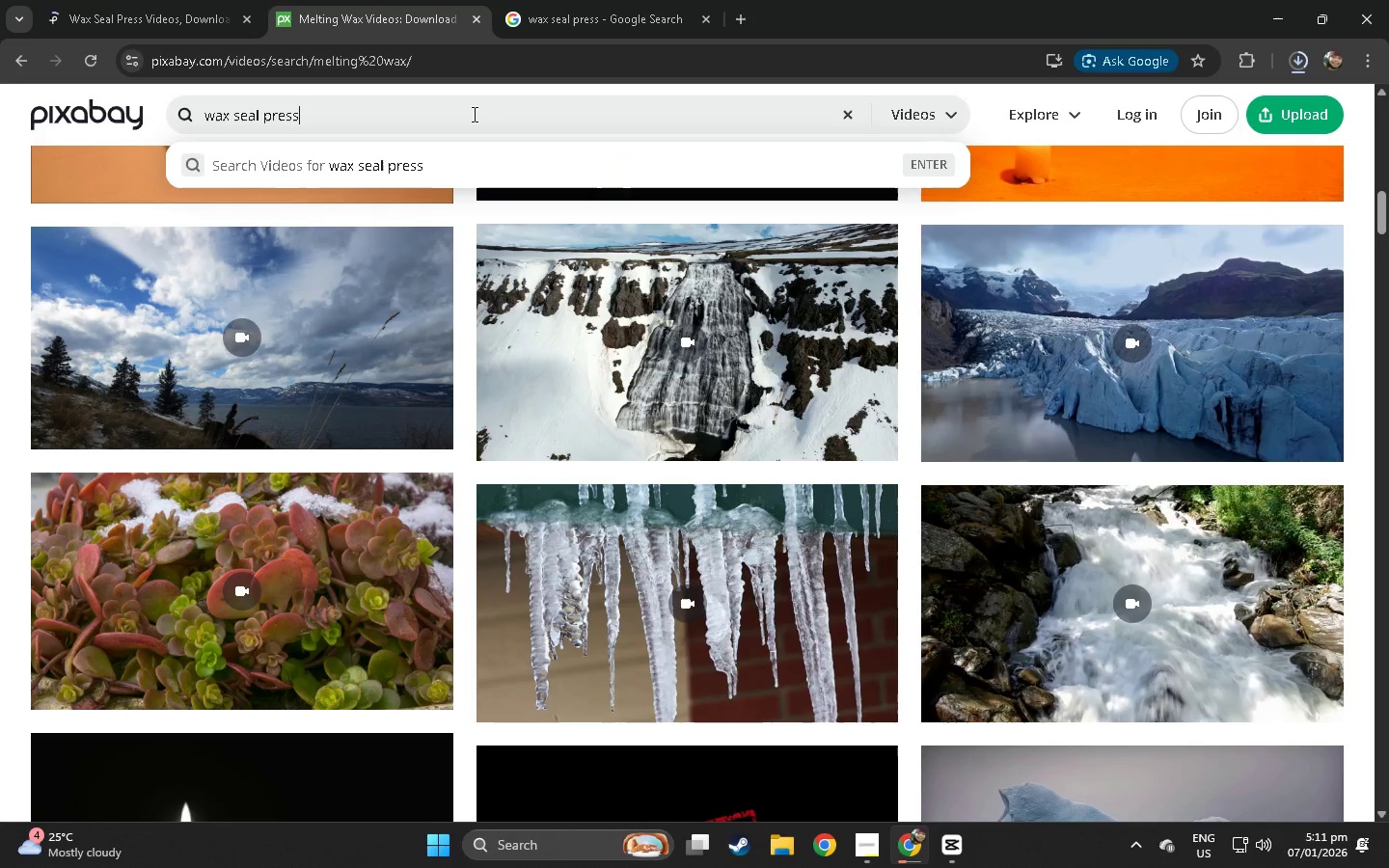 
key(NumpadEnter)
 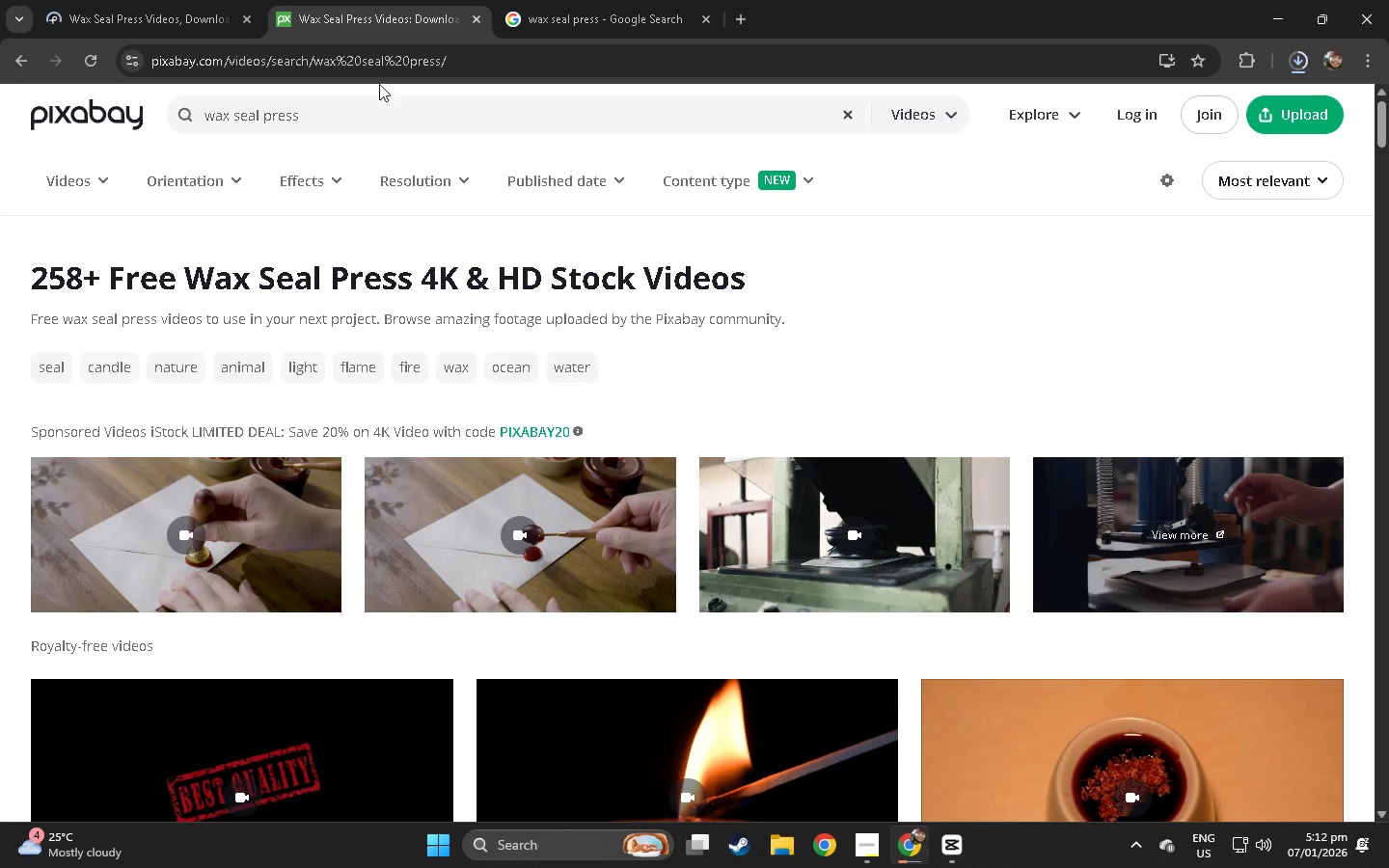 
scroll: coordinate [259, 196], scroll_direction: down, amount: 11.0
 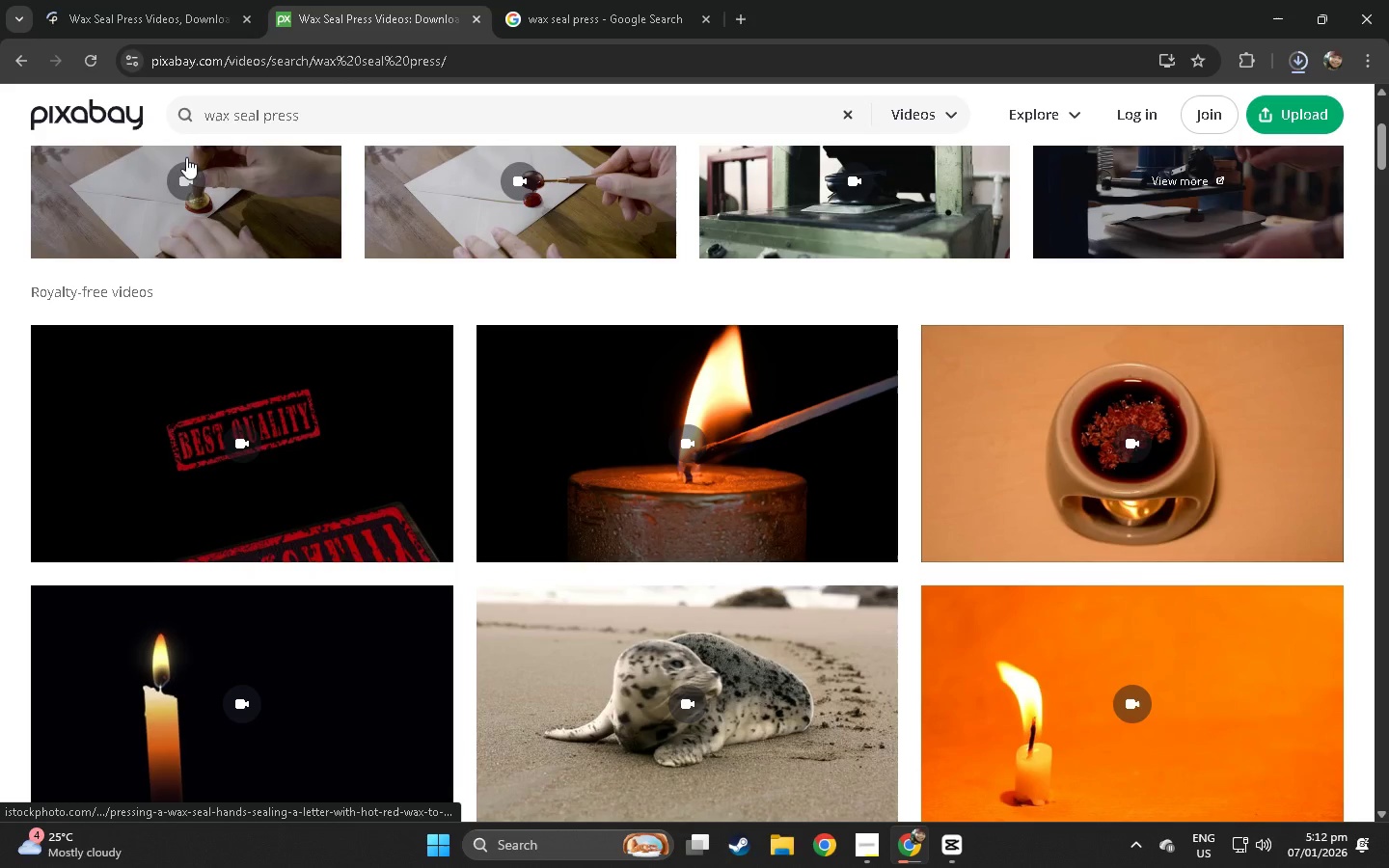 
left_click([150, 0])
 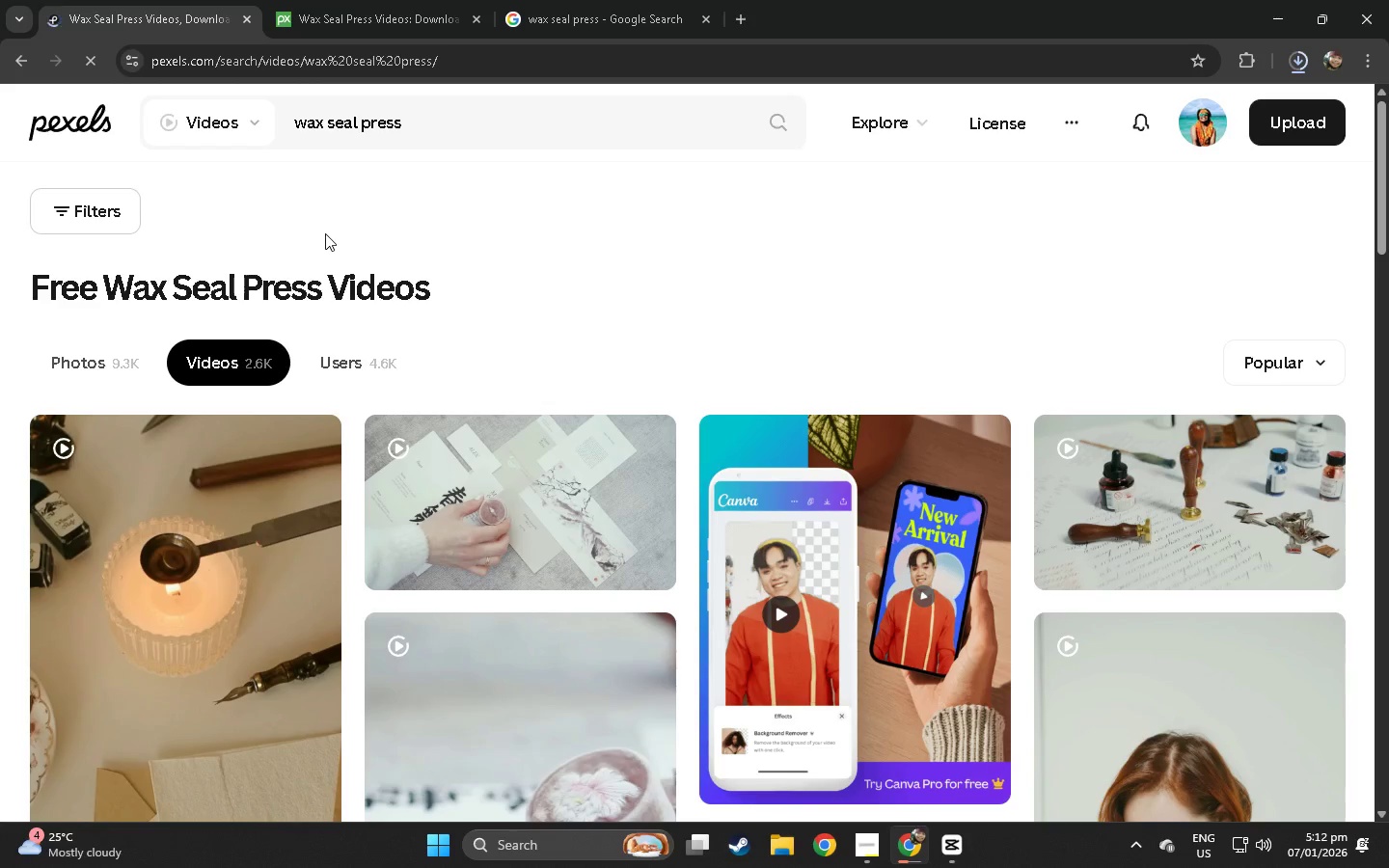 
scroll: coordinate [326, 239], scroll_direction: down, amount: 9.0
 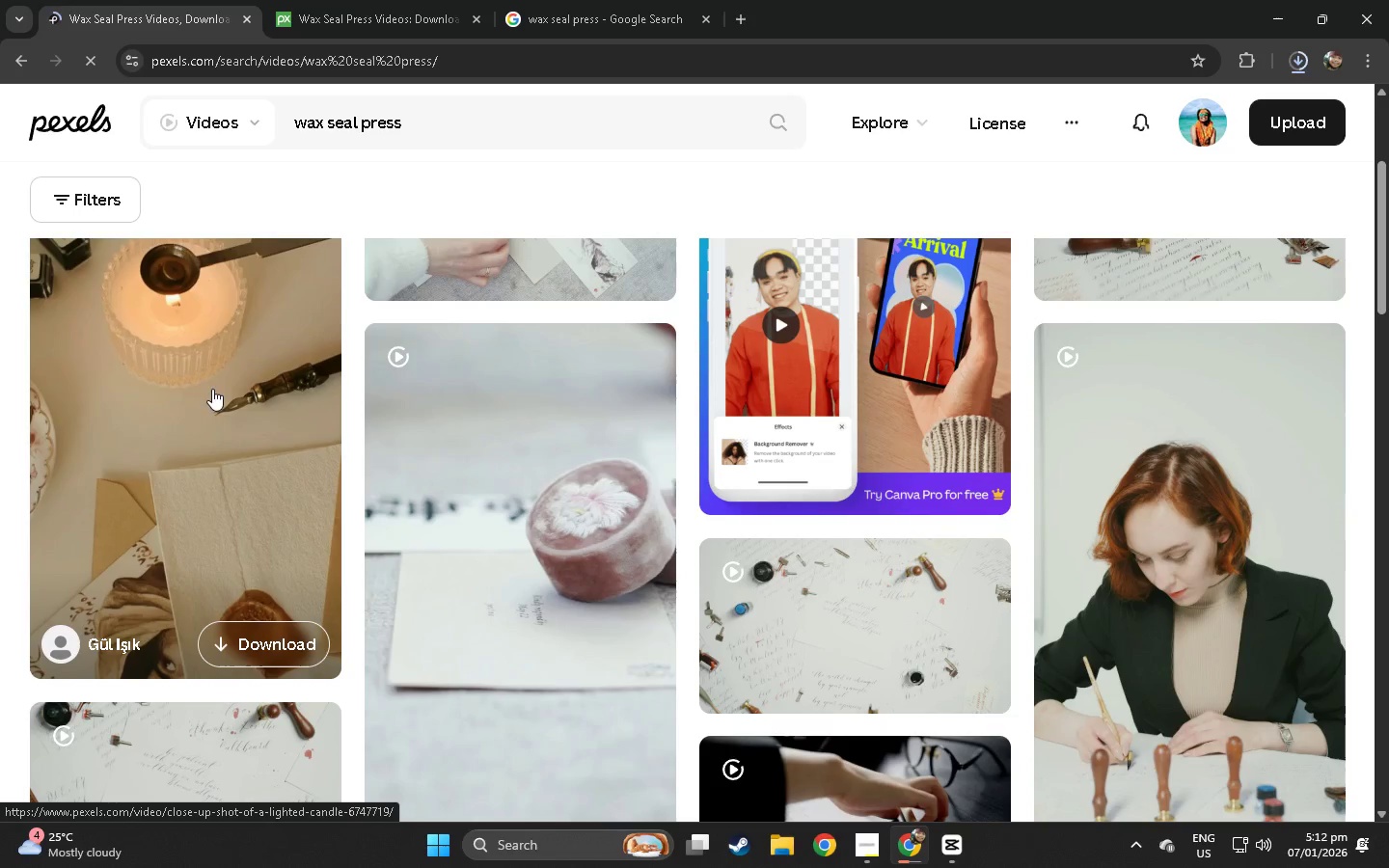 
left_click([201, 393])
 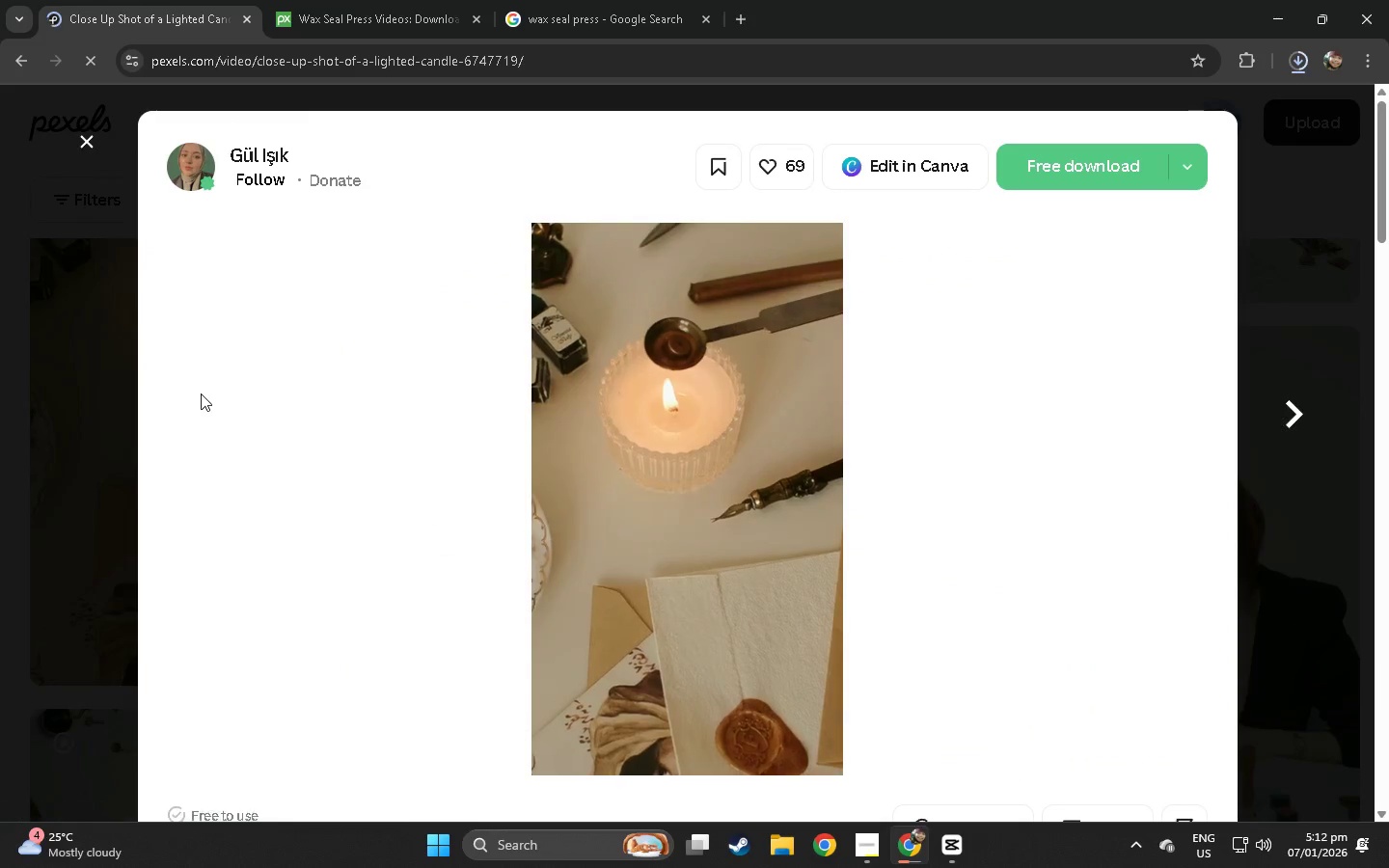 
scroll: coordinate [450, 420], scroll_direction: down, amount: 73.0
 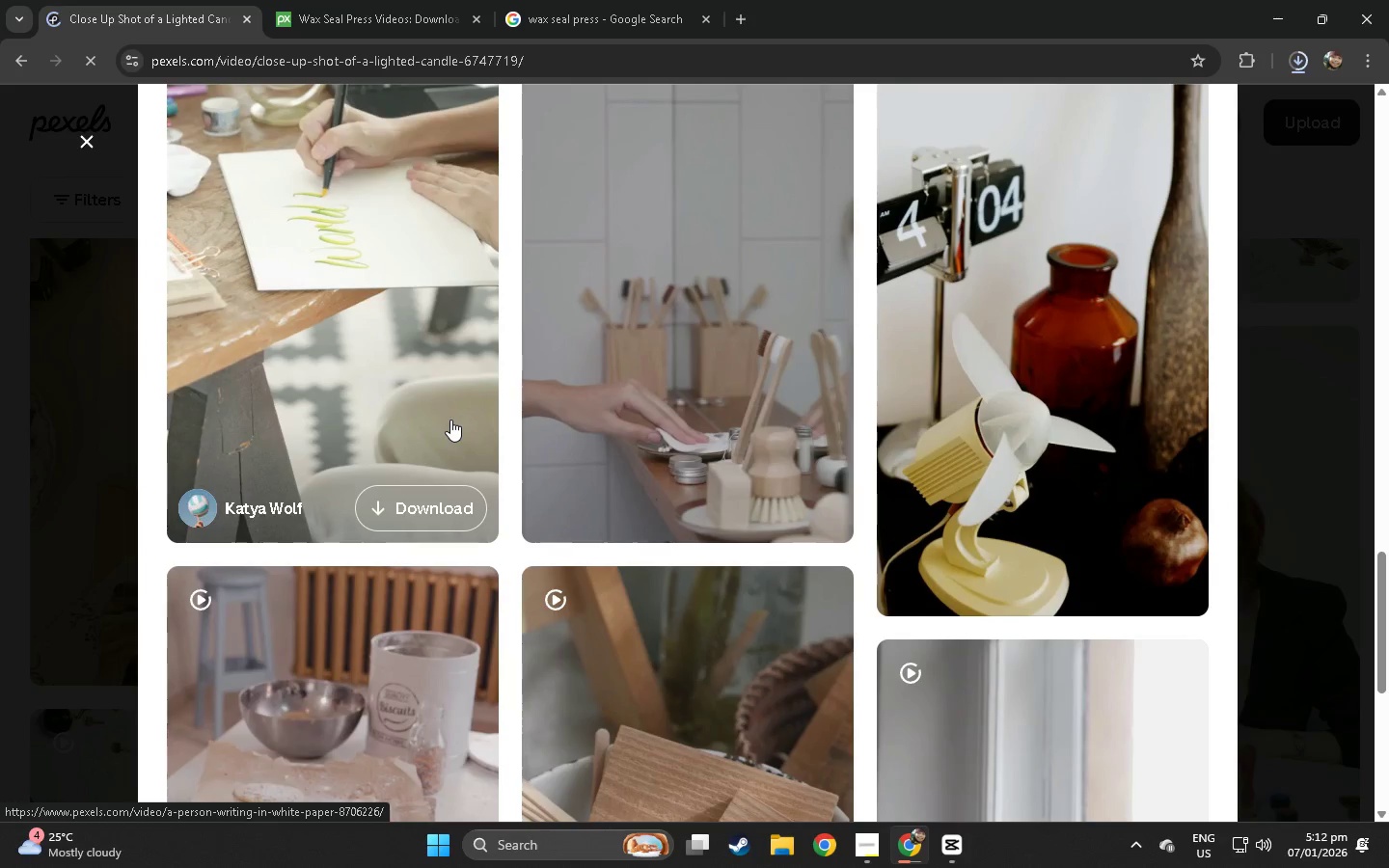 
left_click([0, 508])
 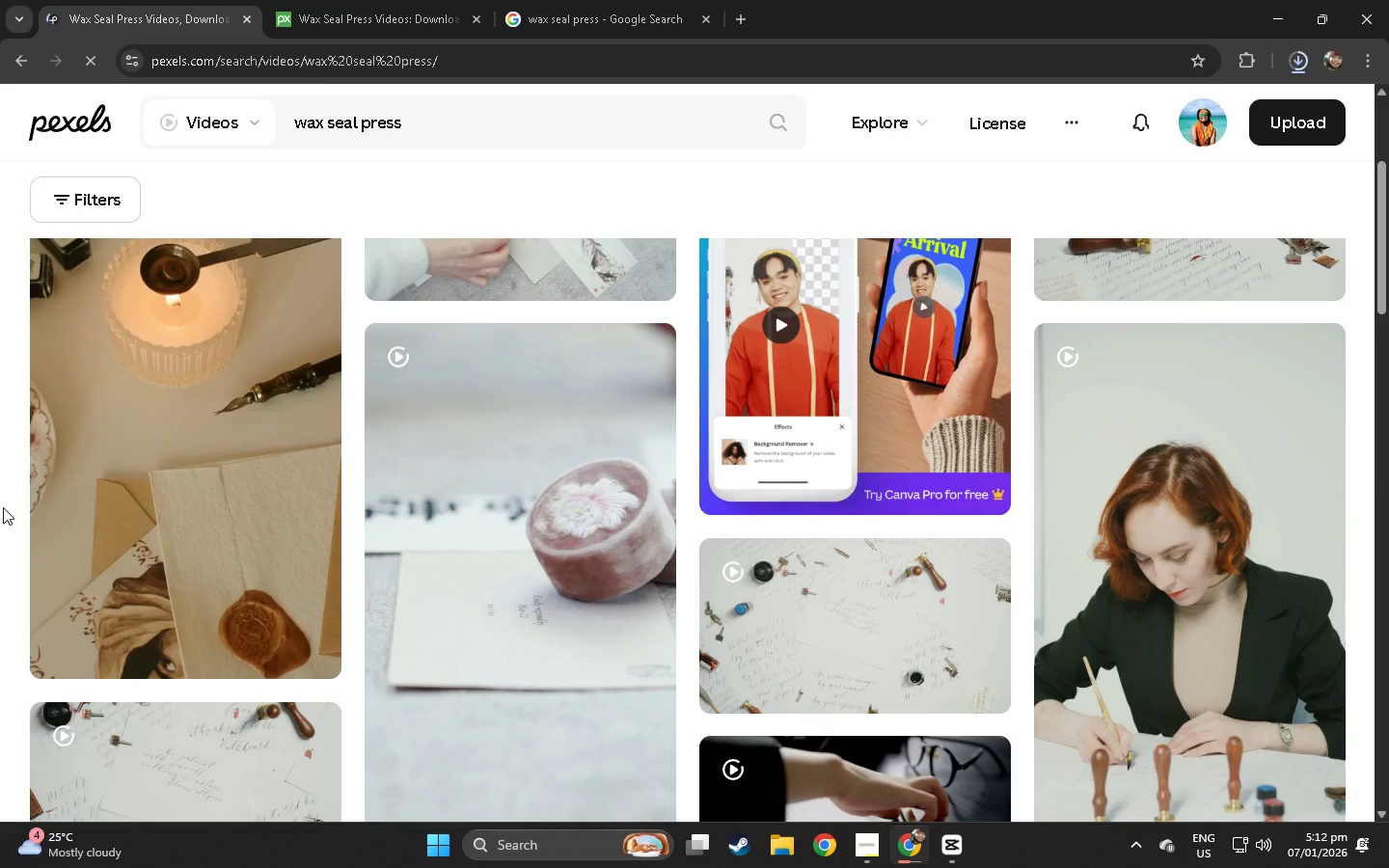 
scroll: coordinate [54, 485], scroll_direction: down, amount: 29.0
 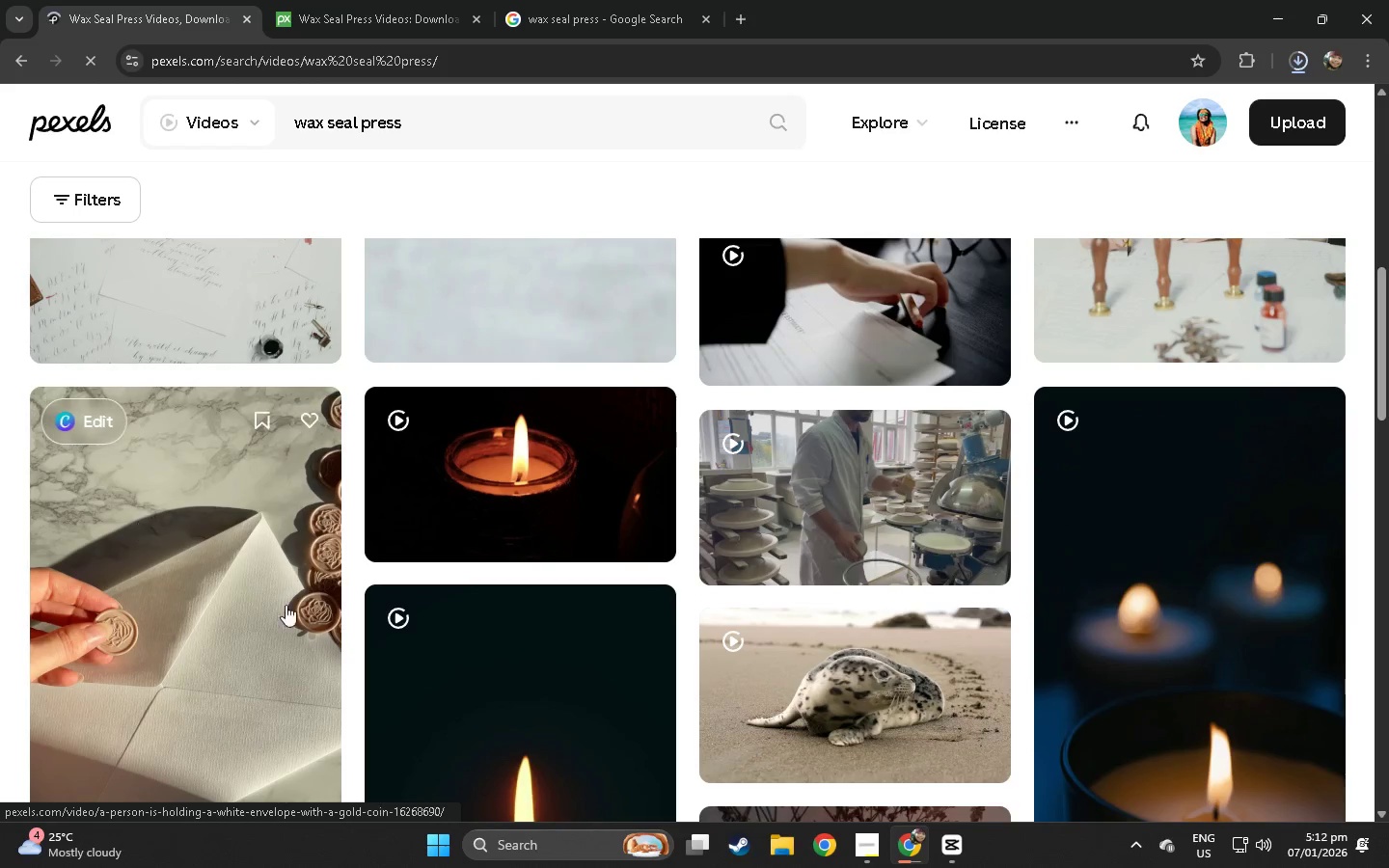 
left_click([238, 598])
 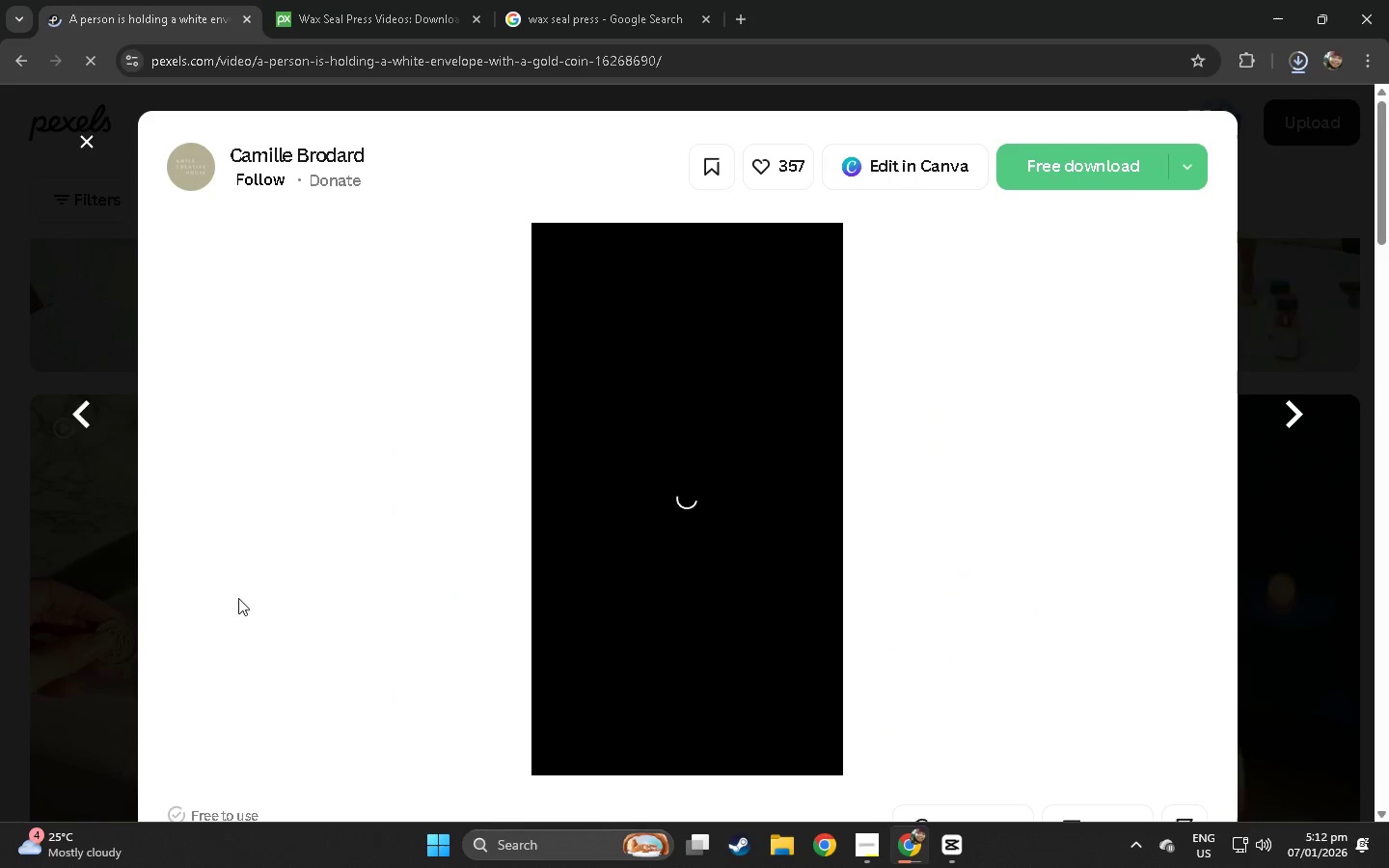 
left_click([961, 854])
 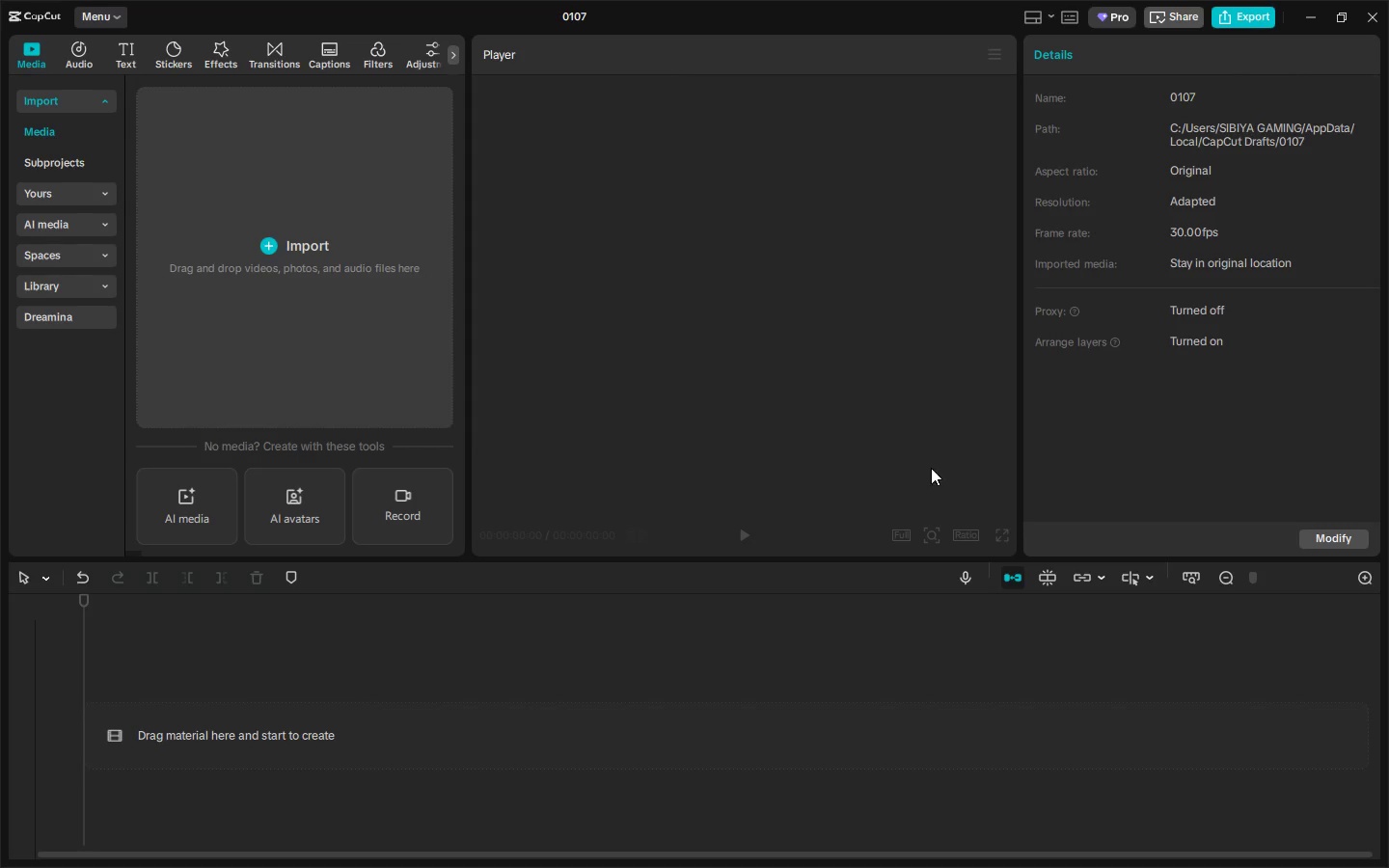 
key(Alt+AltLeft)
 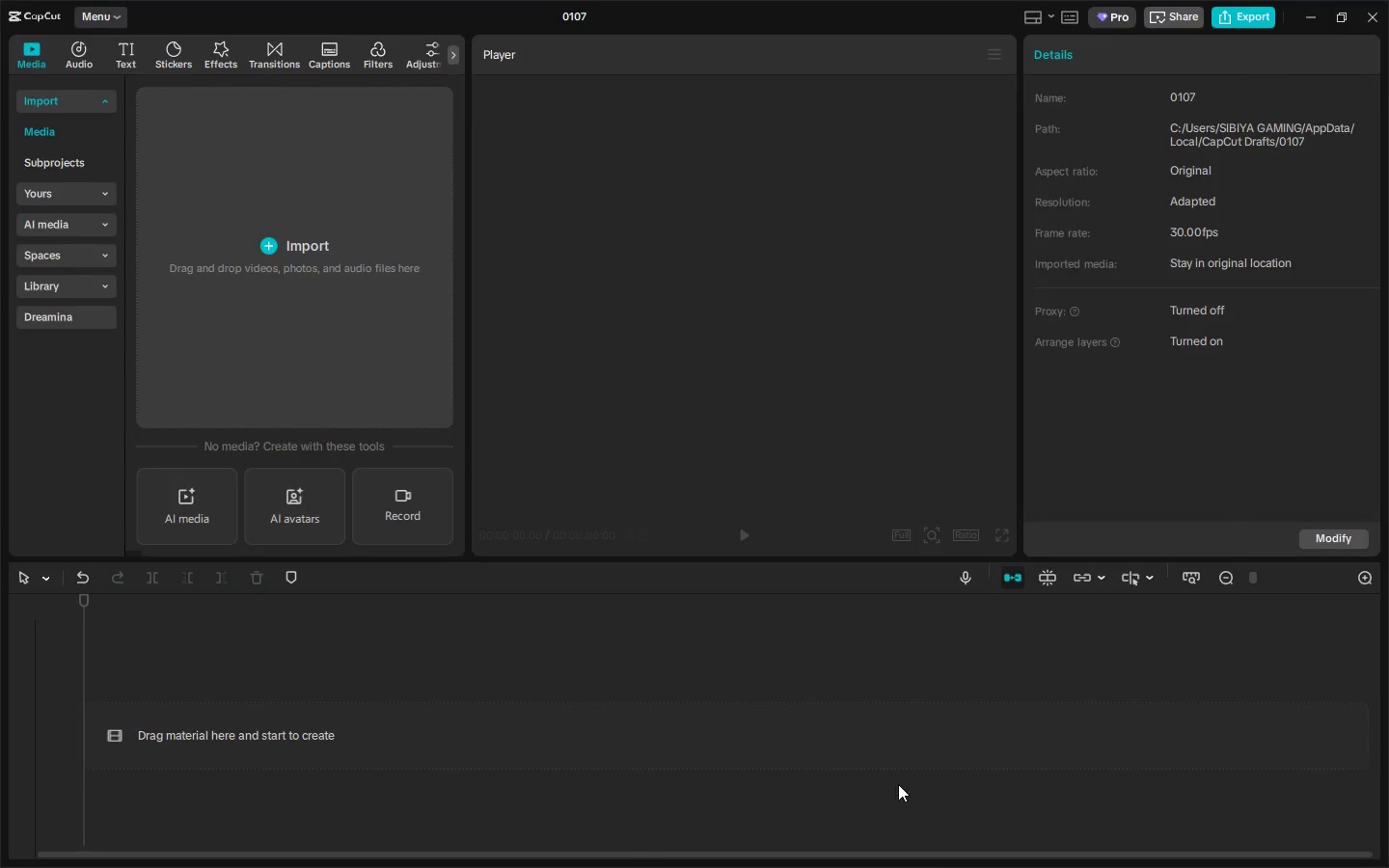 
key(Alt+Tab)
 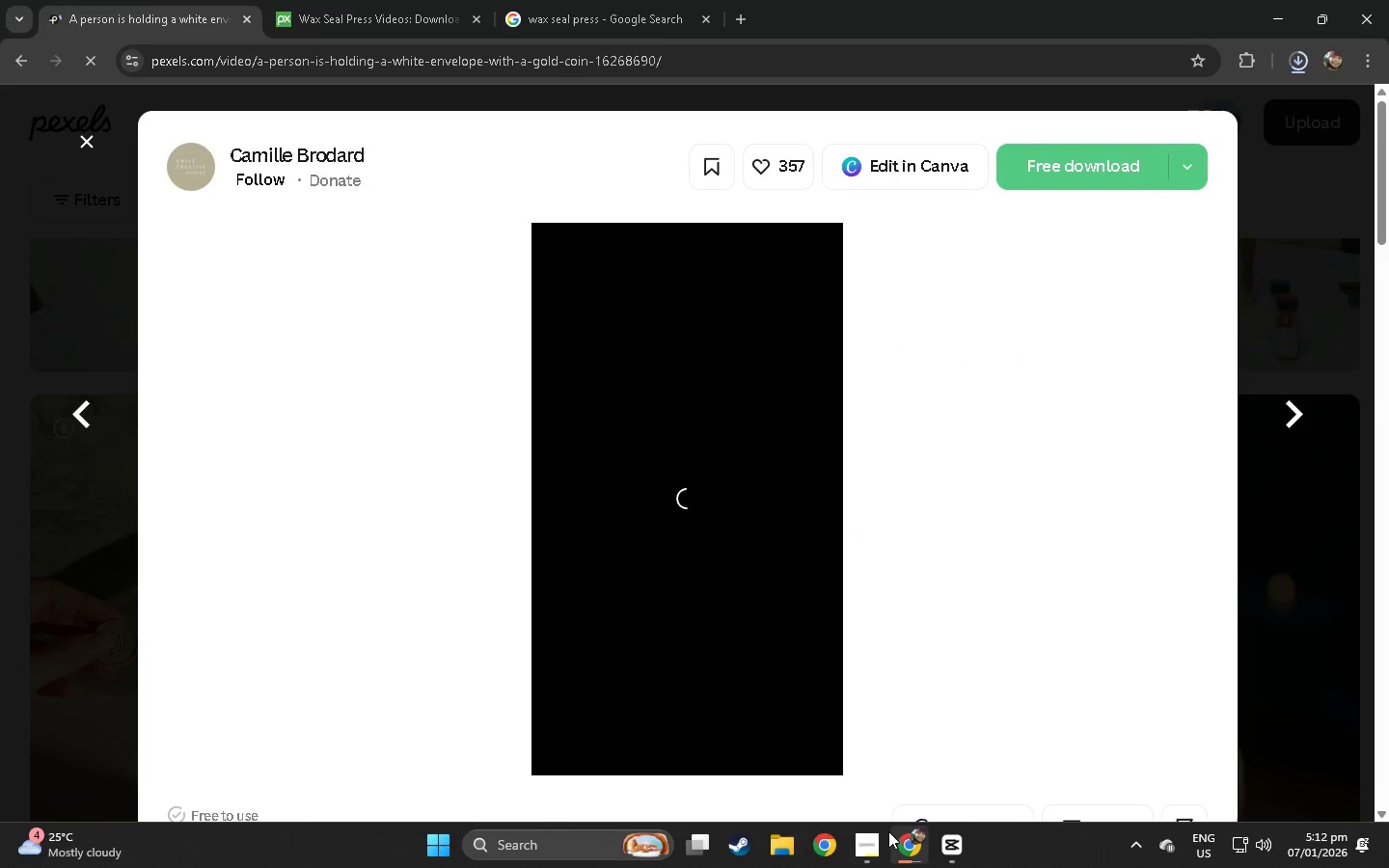 
left_click([875, 834])